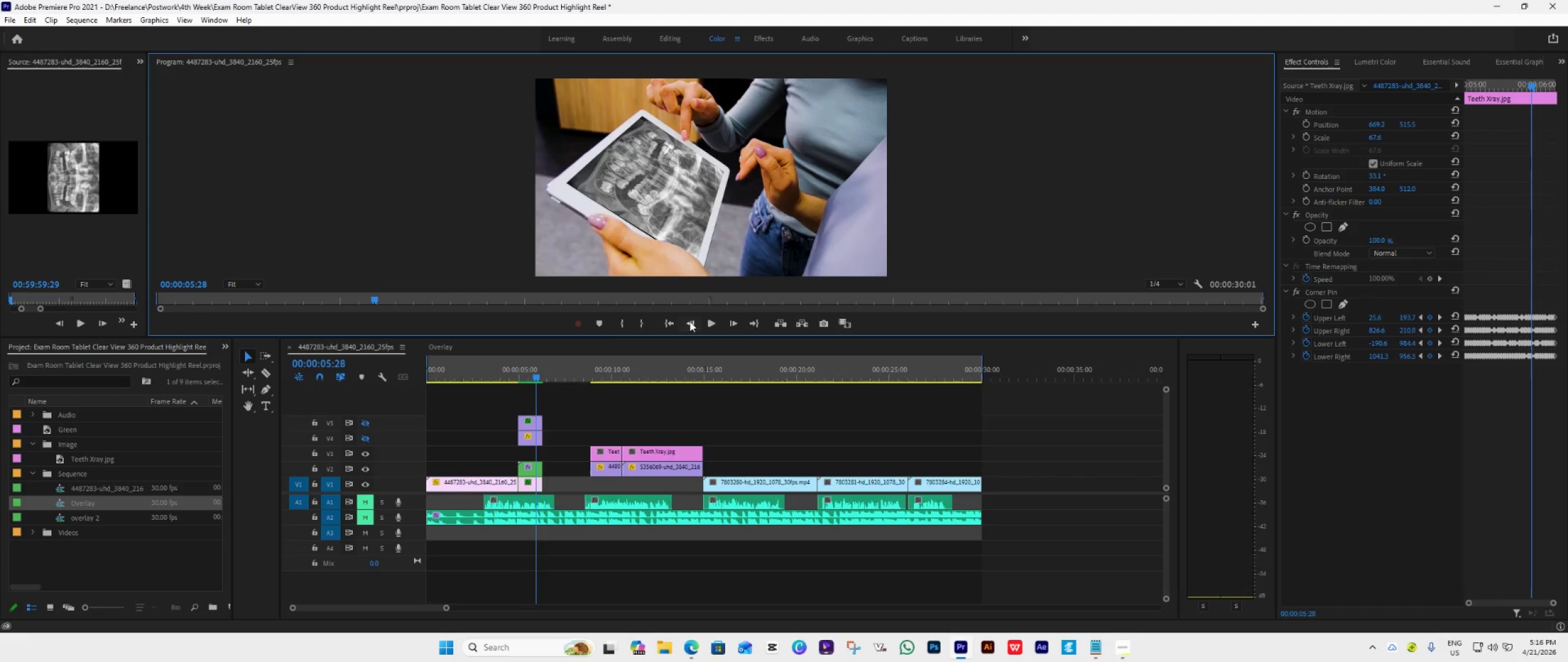 
triple_click([690, 321])
 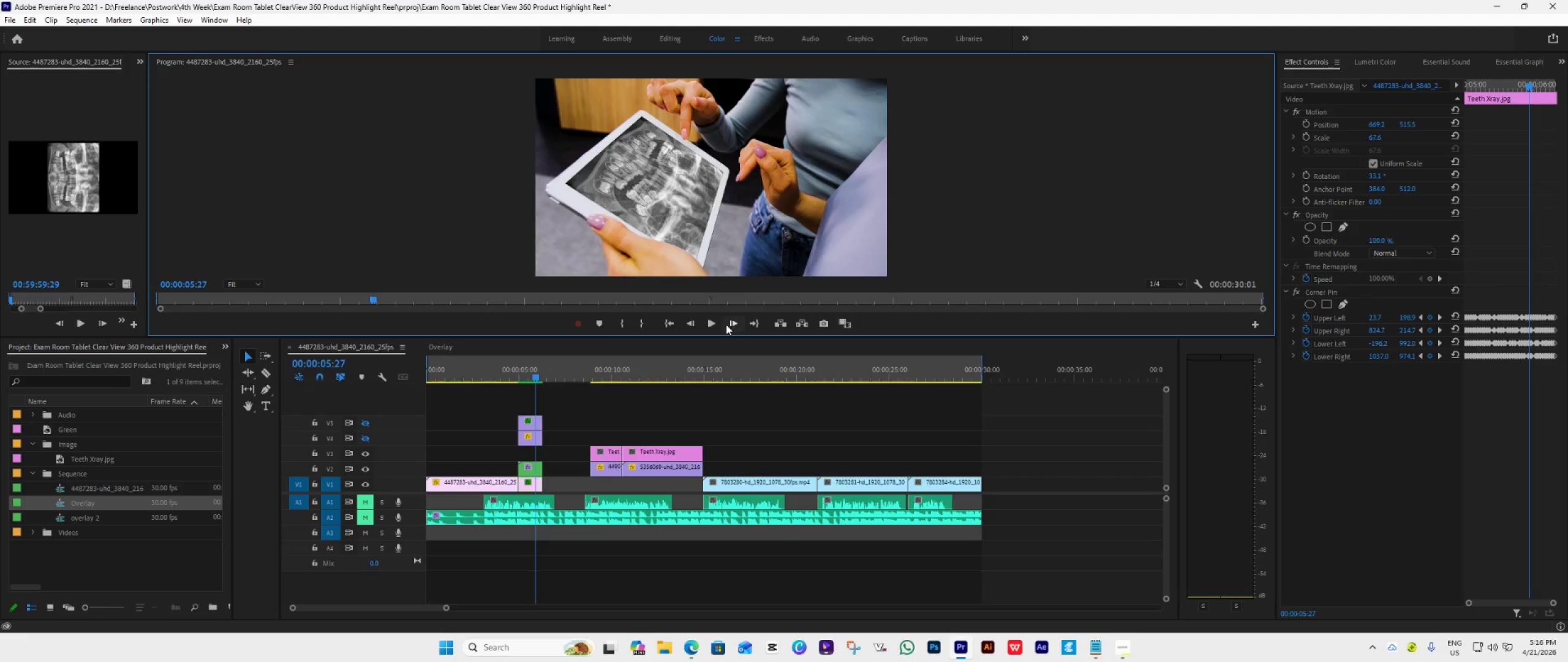 
double_click([726, 324])
 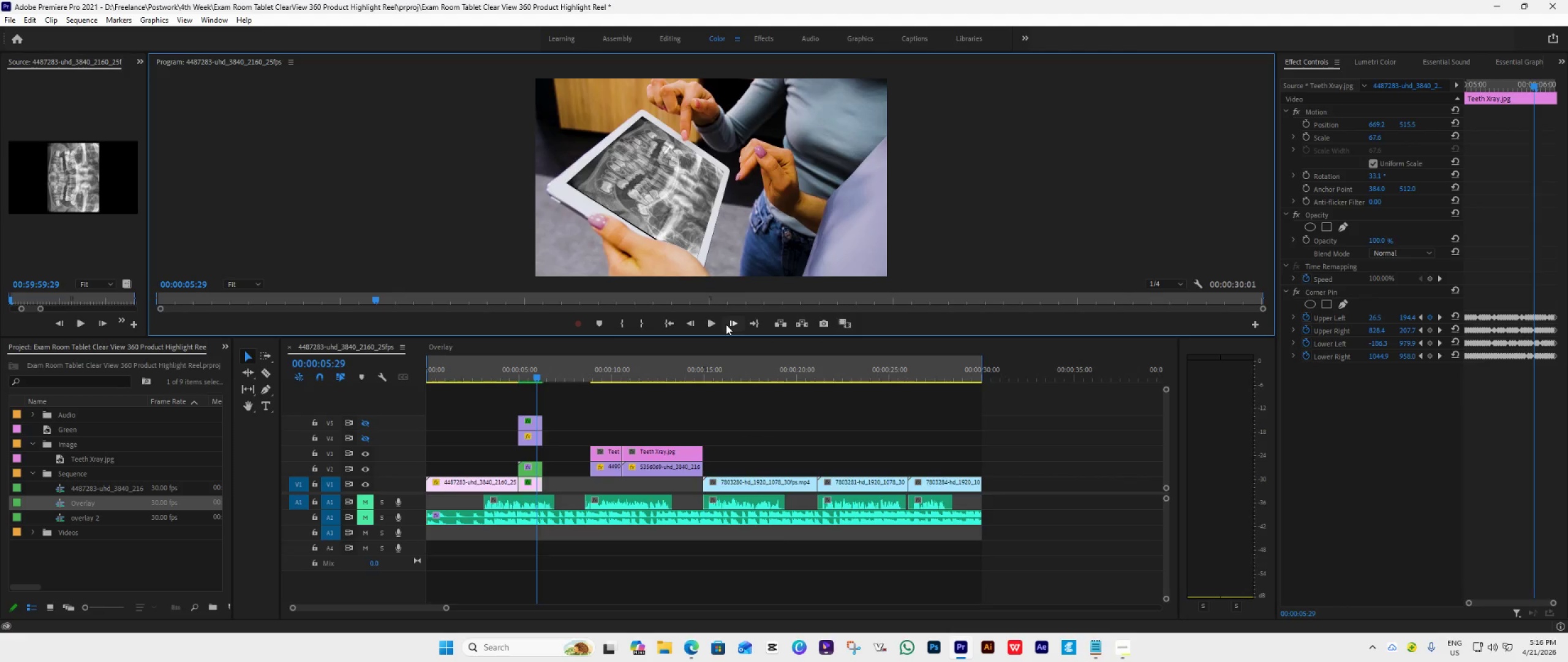 
left_click([726, 324])
 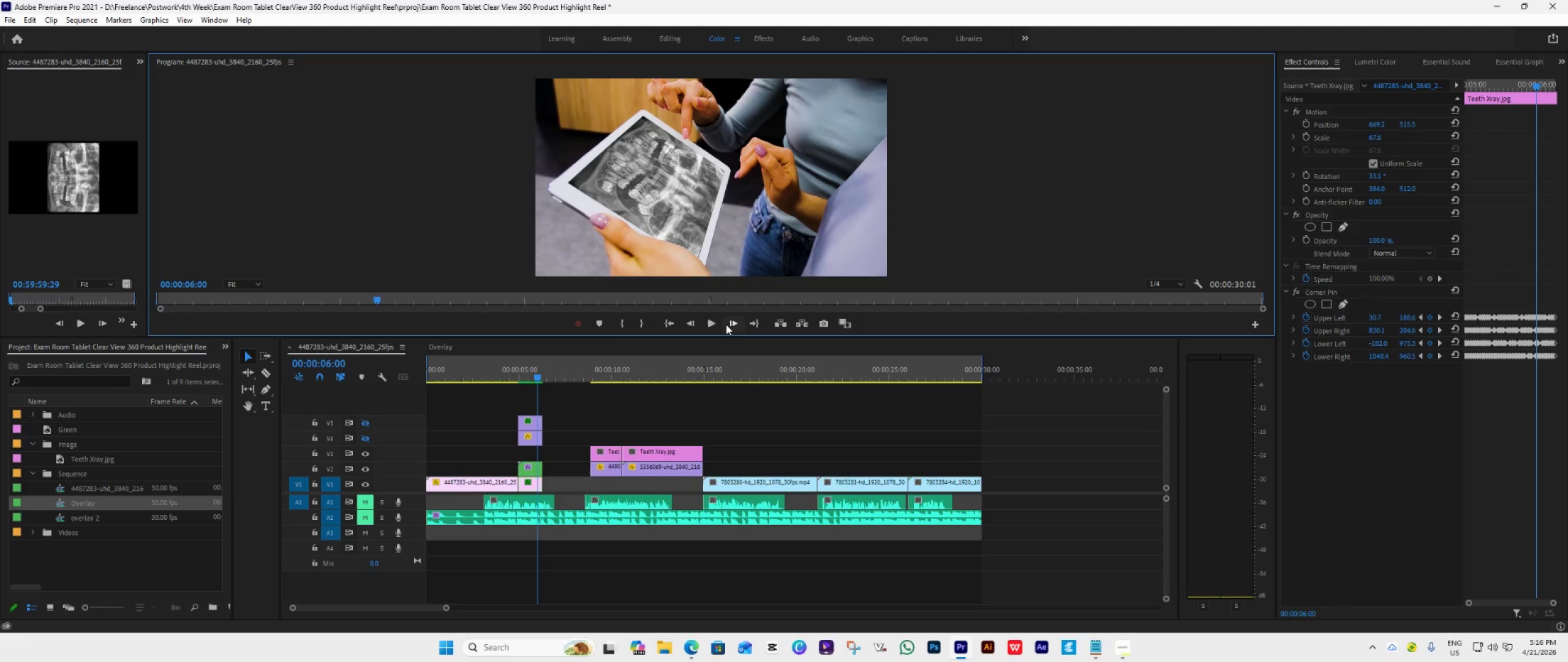 
left_click([726, 324])
 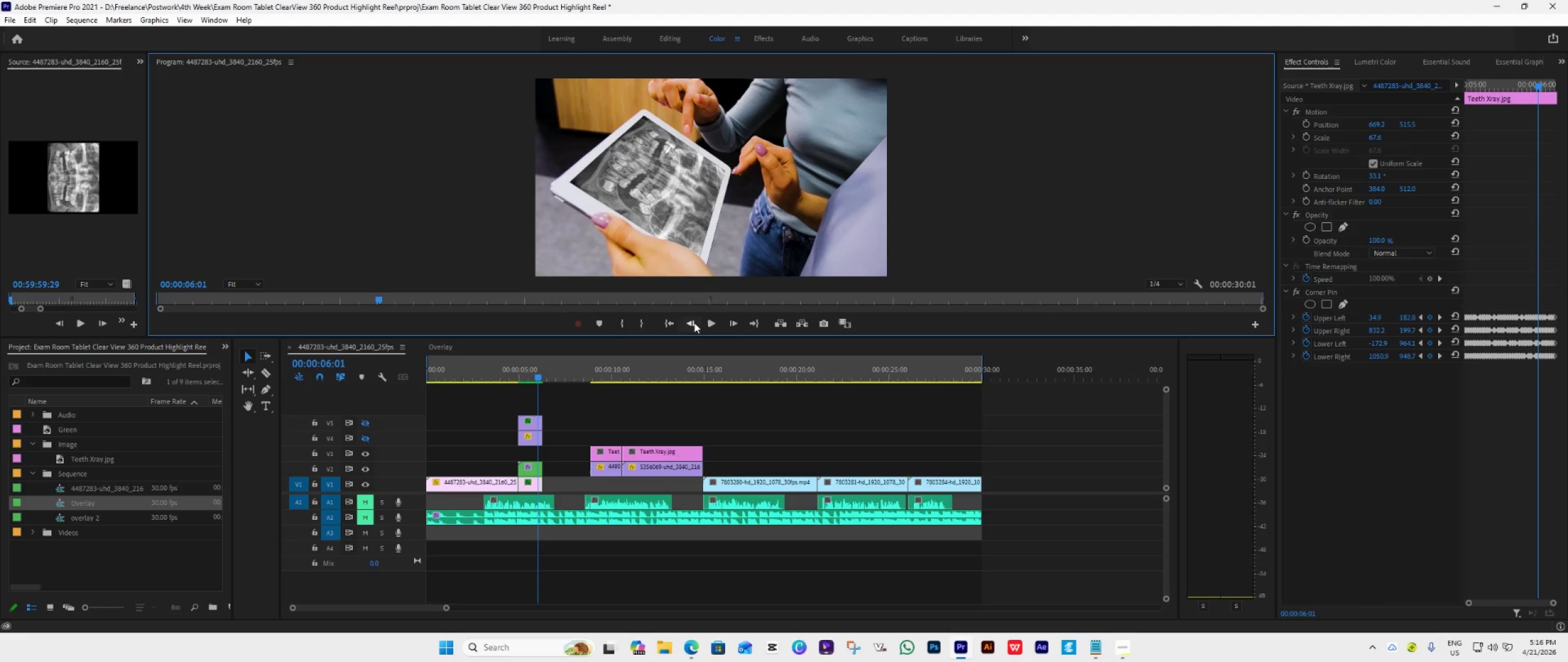 
double_click([694, 322])
 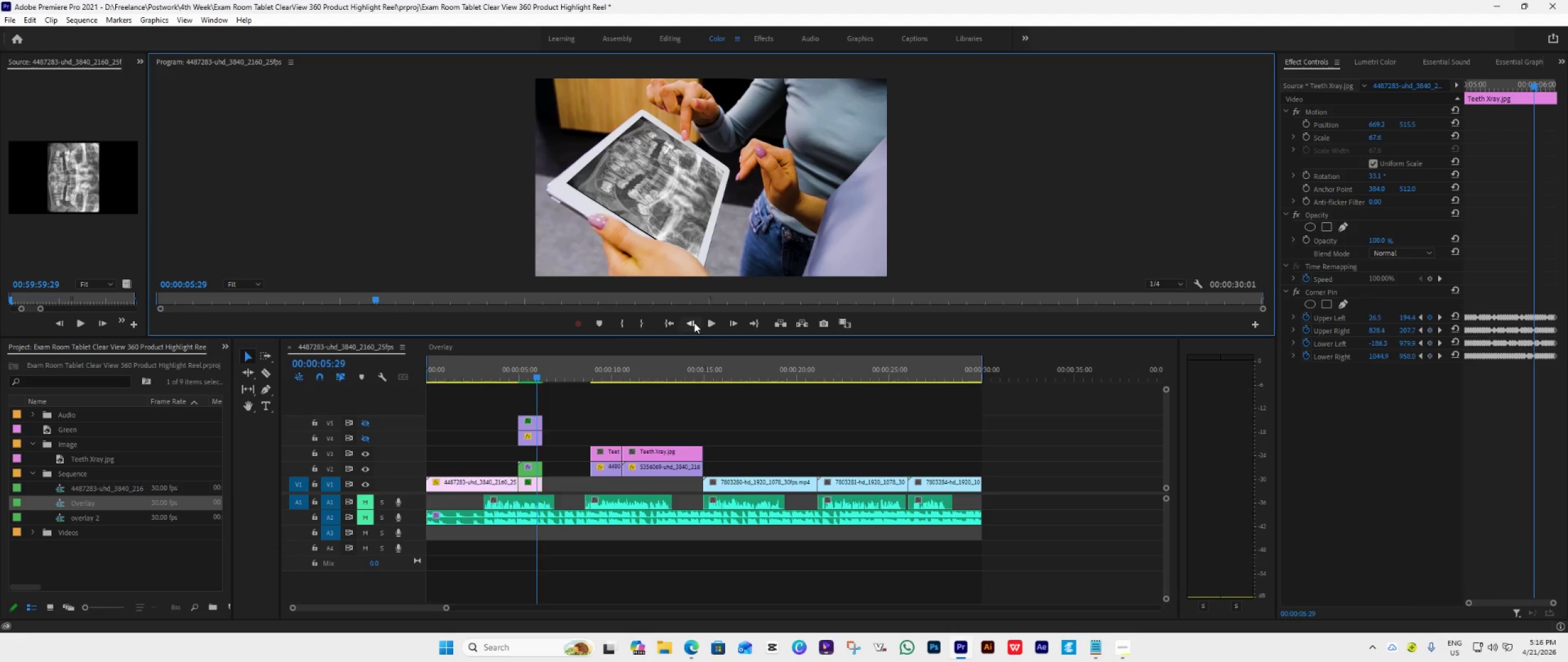 
triple_click([694, 322])
 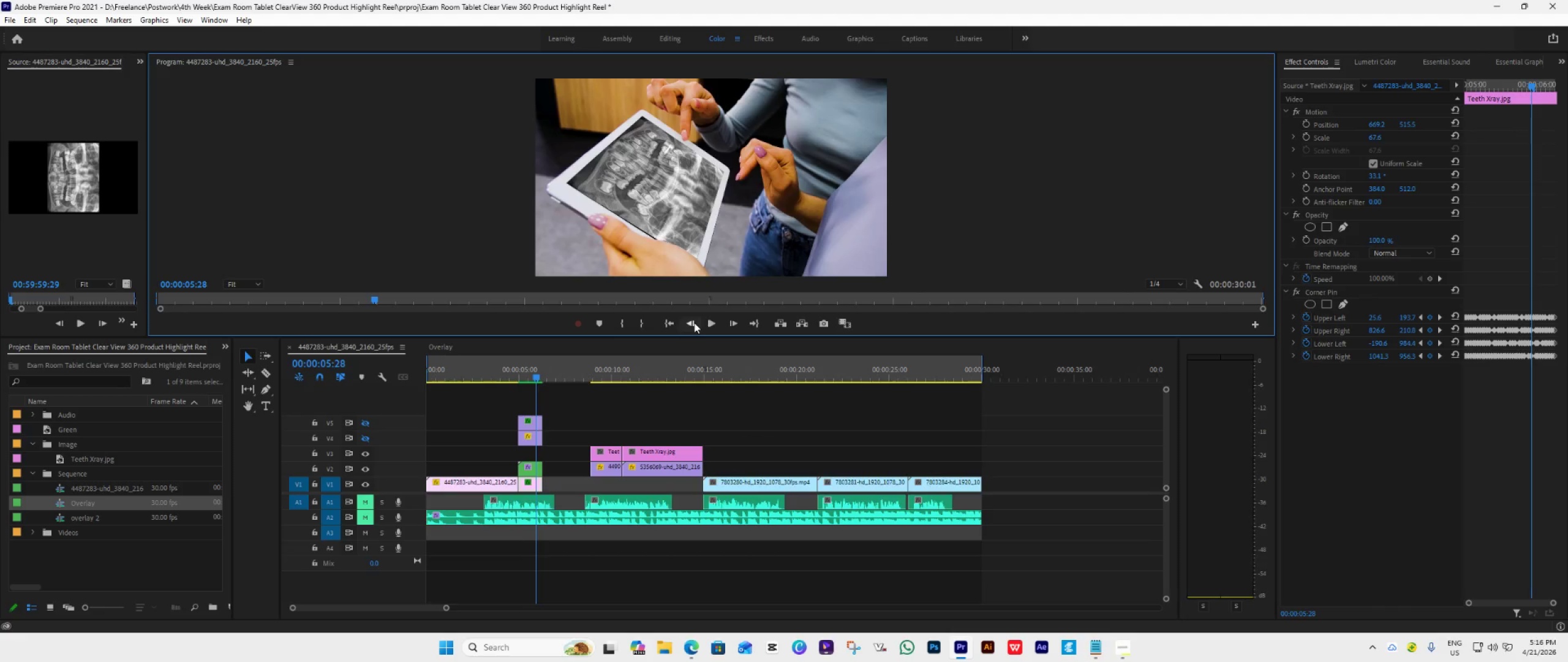 
triple_click([694, 322])
 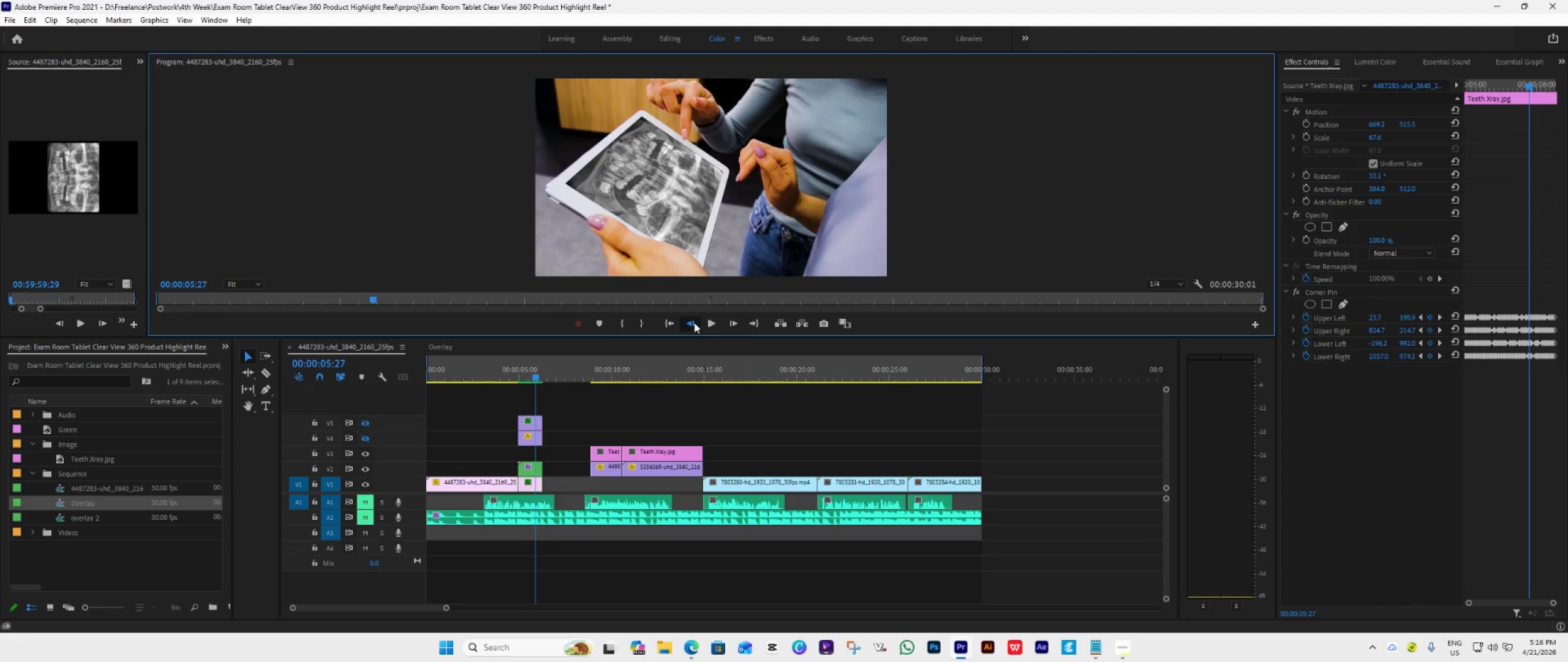 
triple_click([694, 322])
 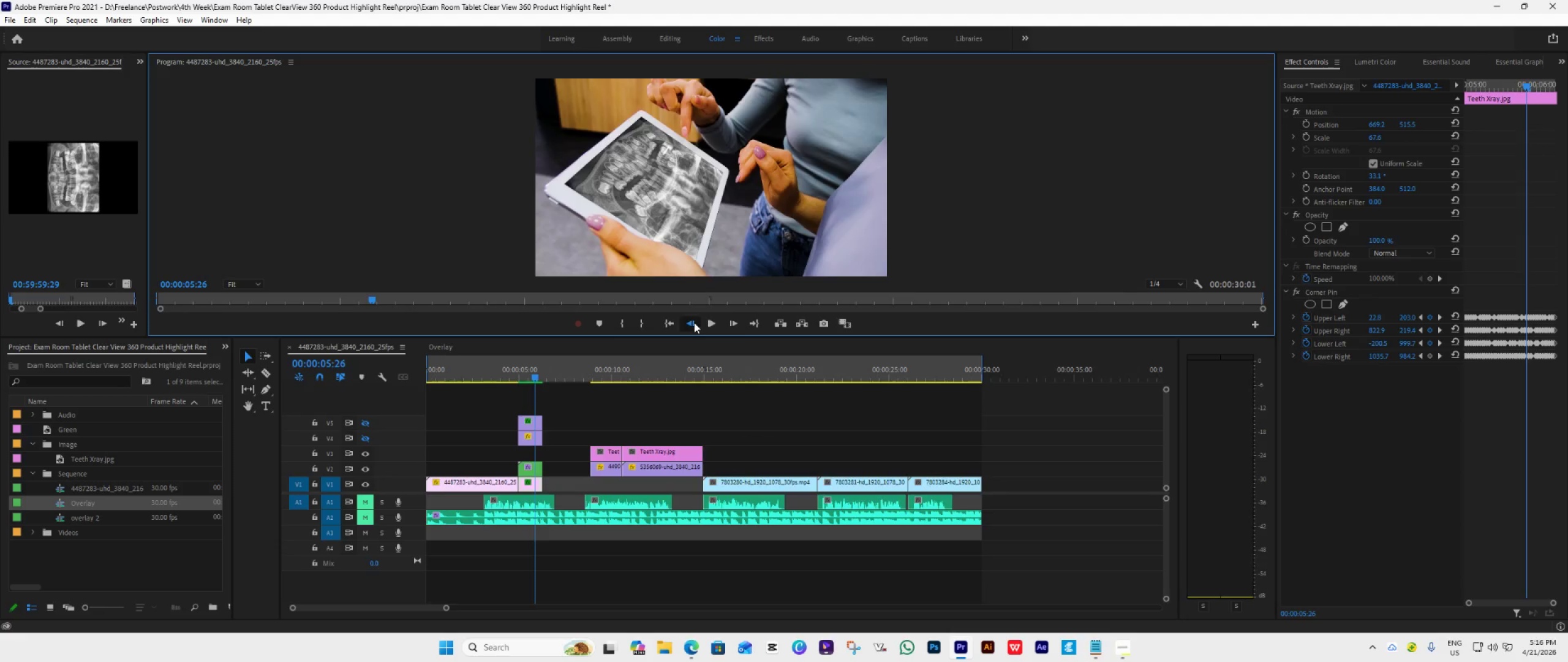 
triple_click([694, 322])
 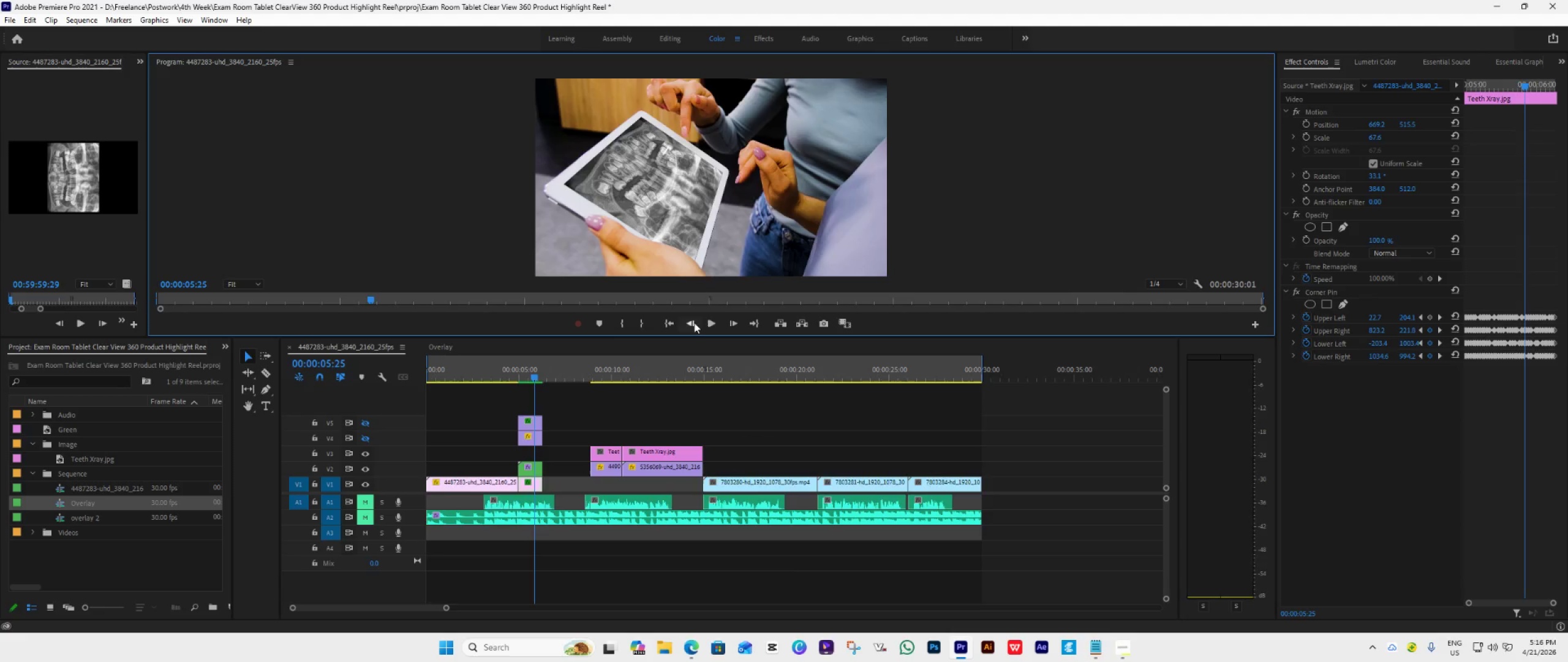 
triple_click([694, 322])
 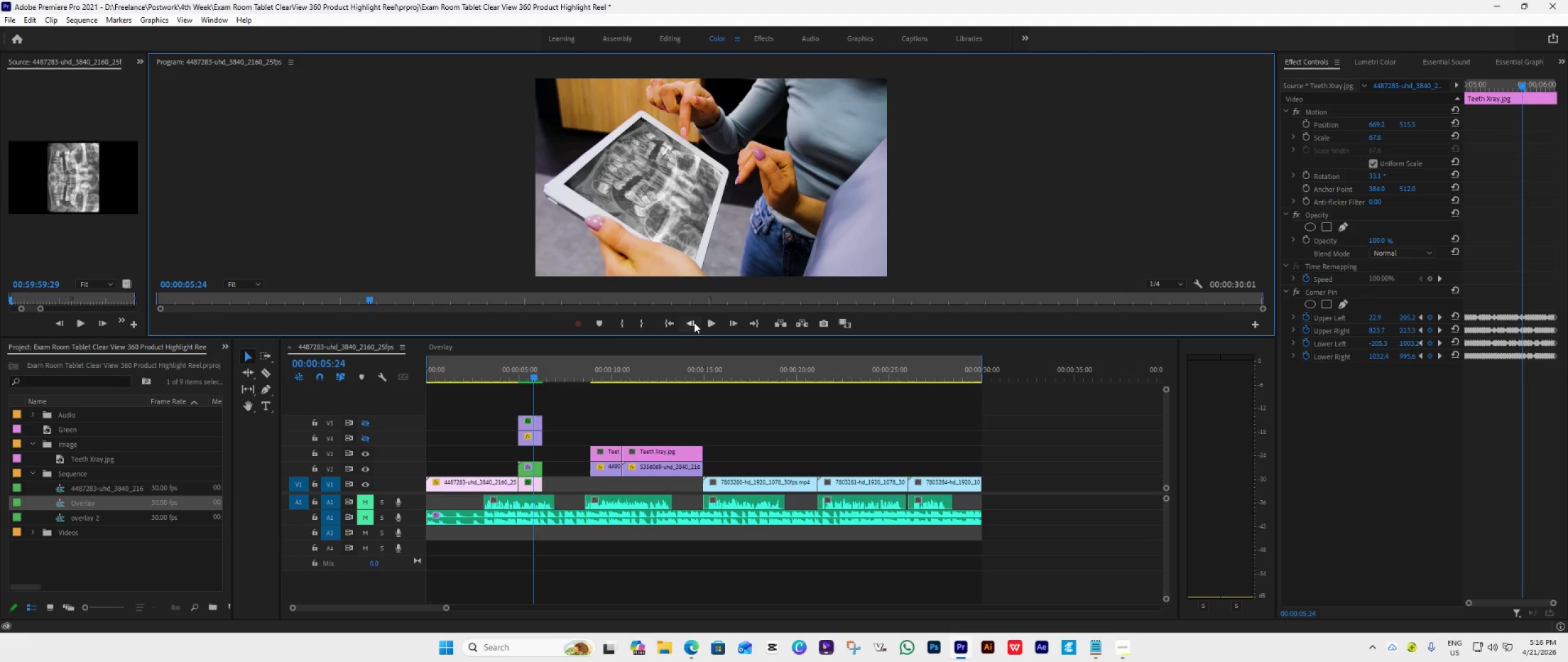 
triple_click([694, 322])
 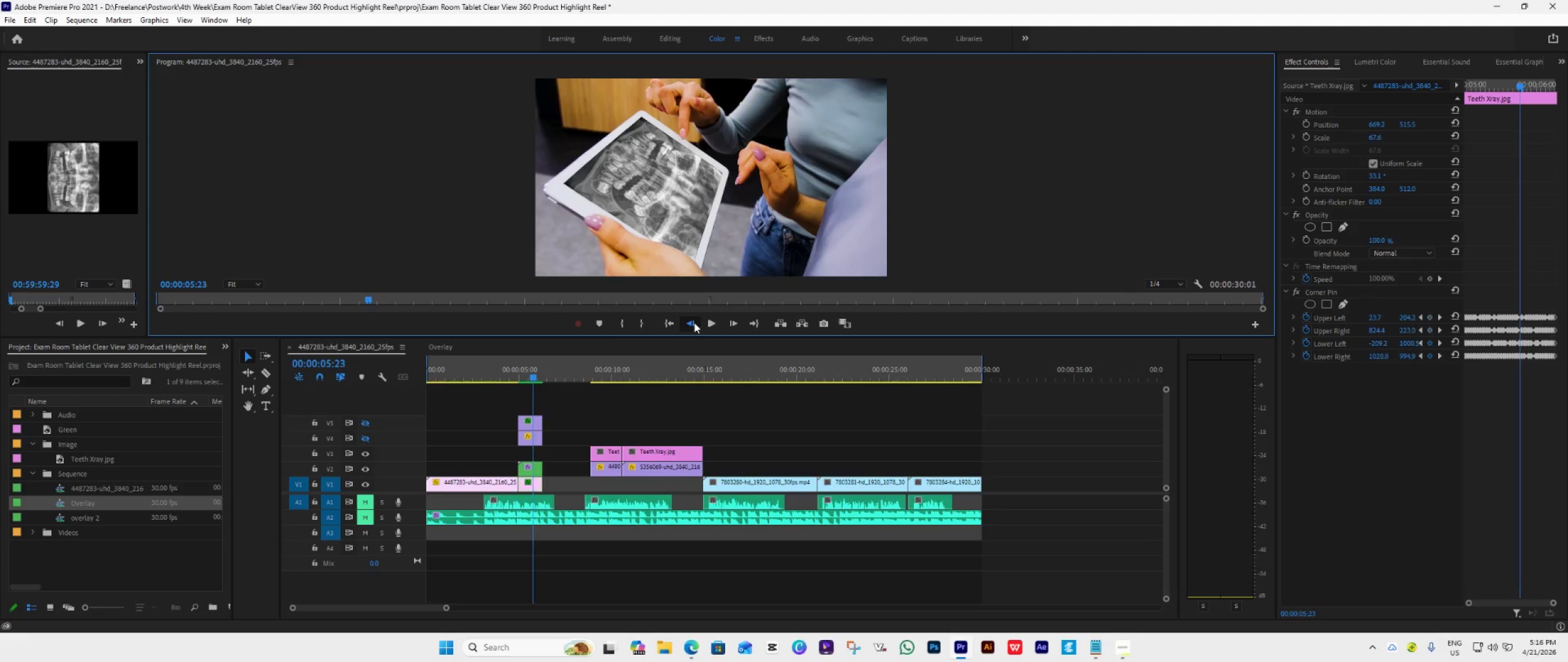 
triple_click([694, 322])
 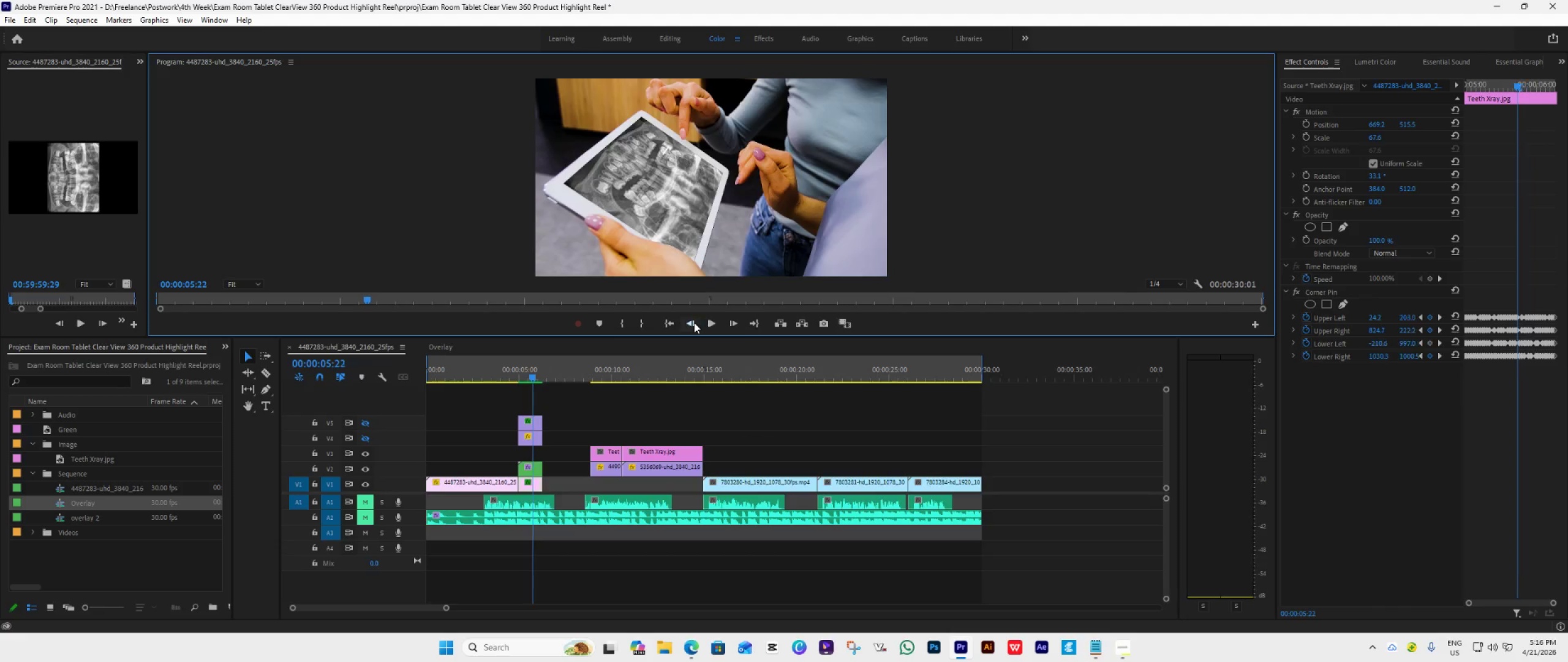 
triple_click([694, 322])
 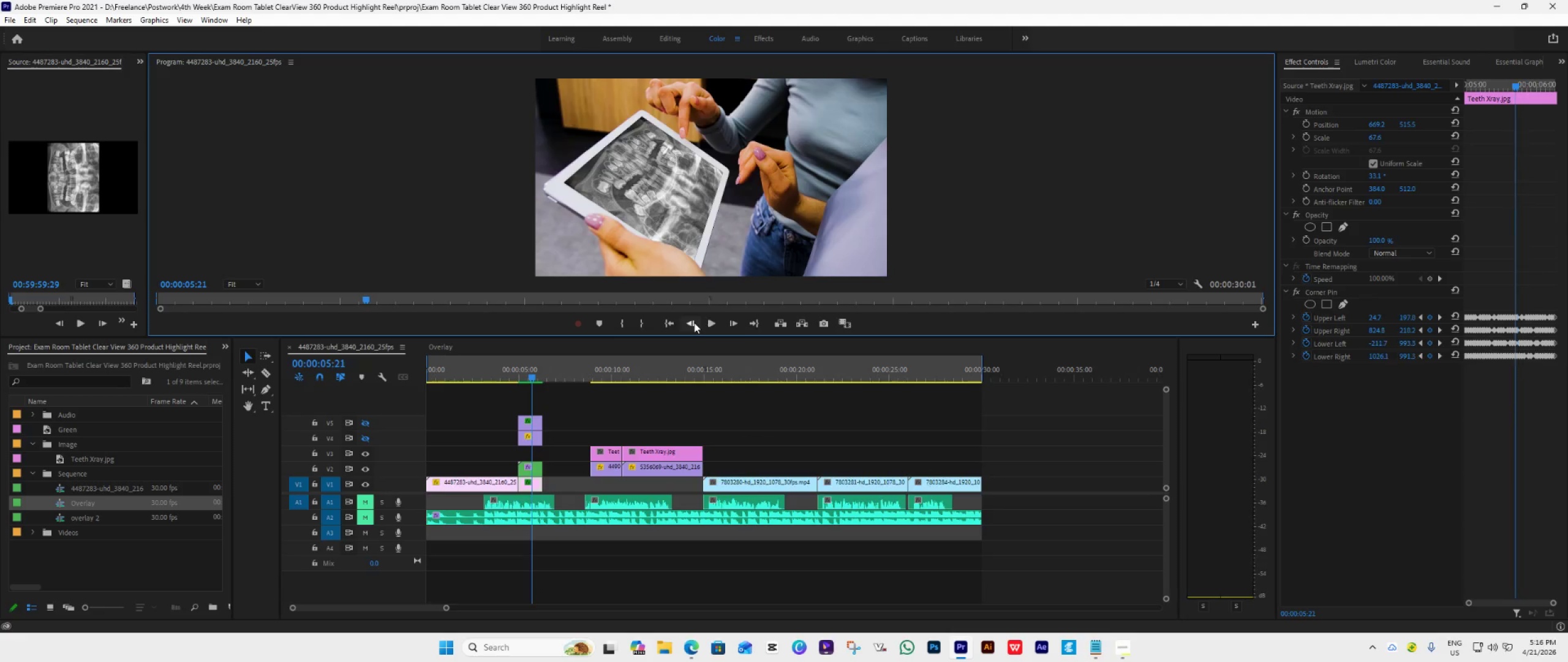 
triple_click([694, 322])
 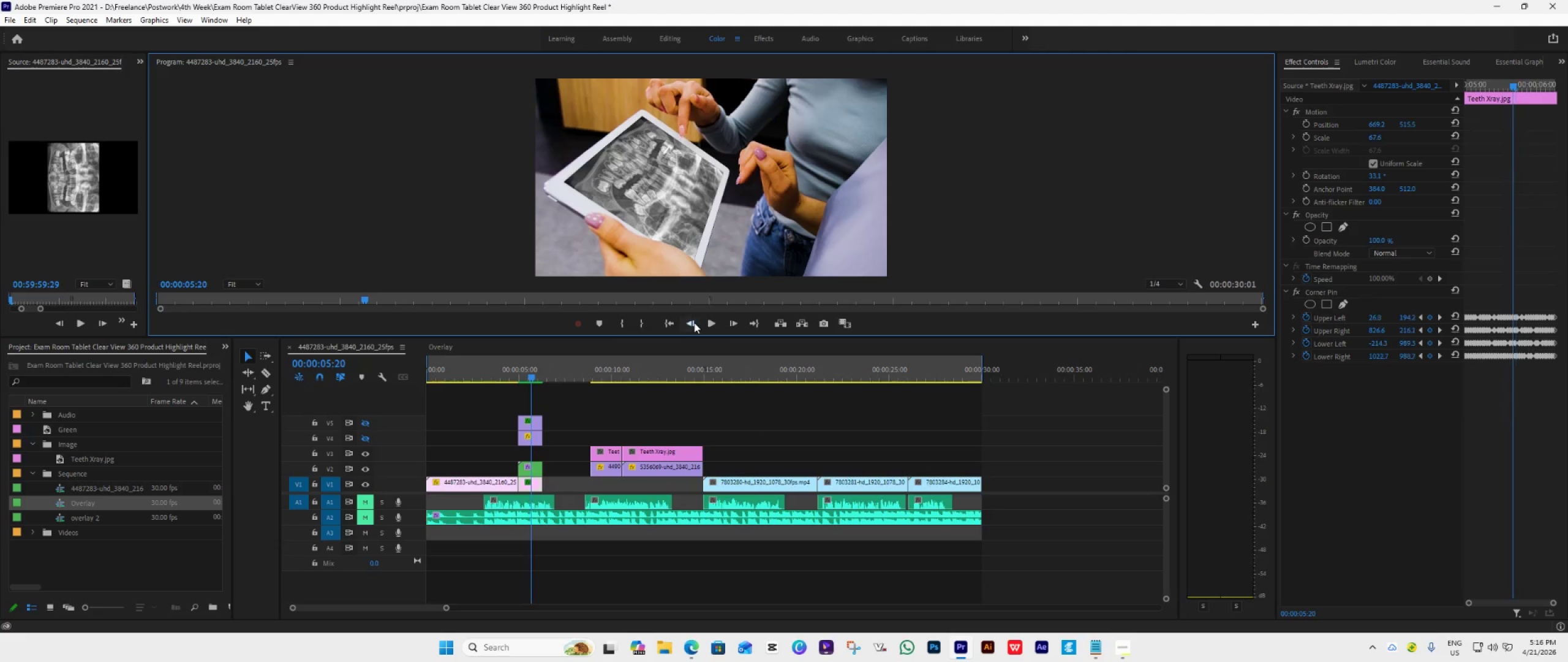 
triple_click([694, 322])
 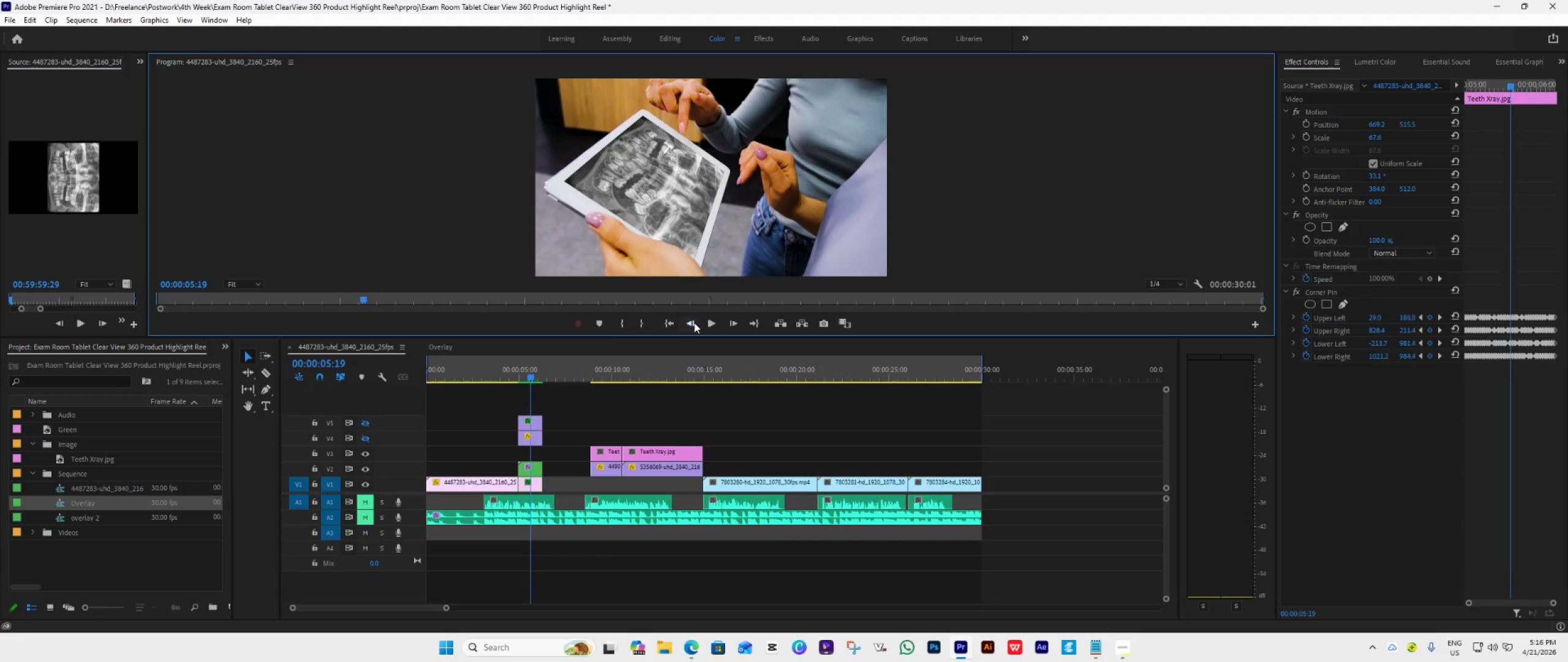 
triple_click([694, 322])
 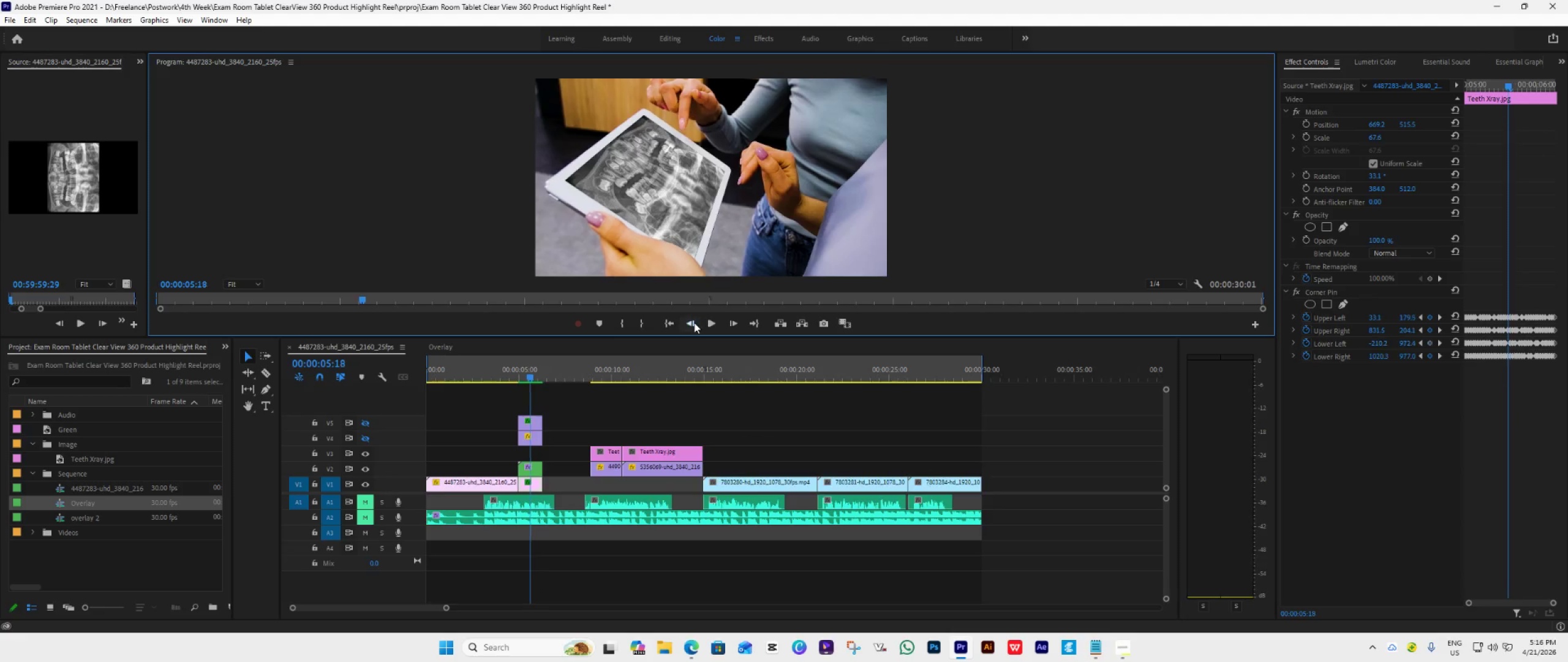 
triple_click([694, 322])
 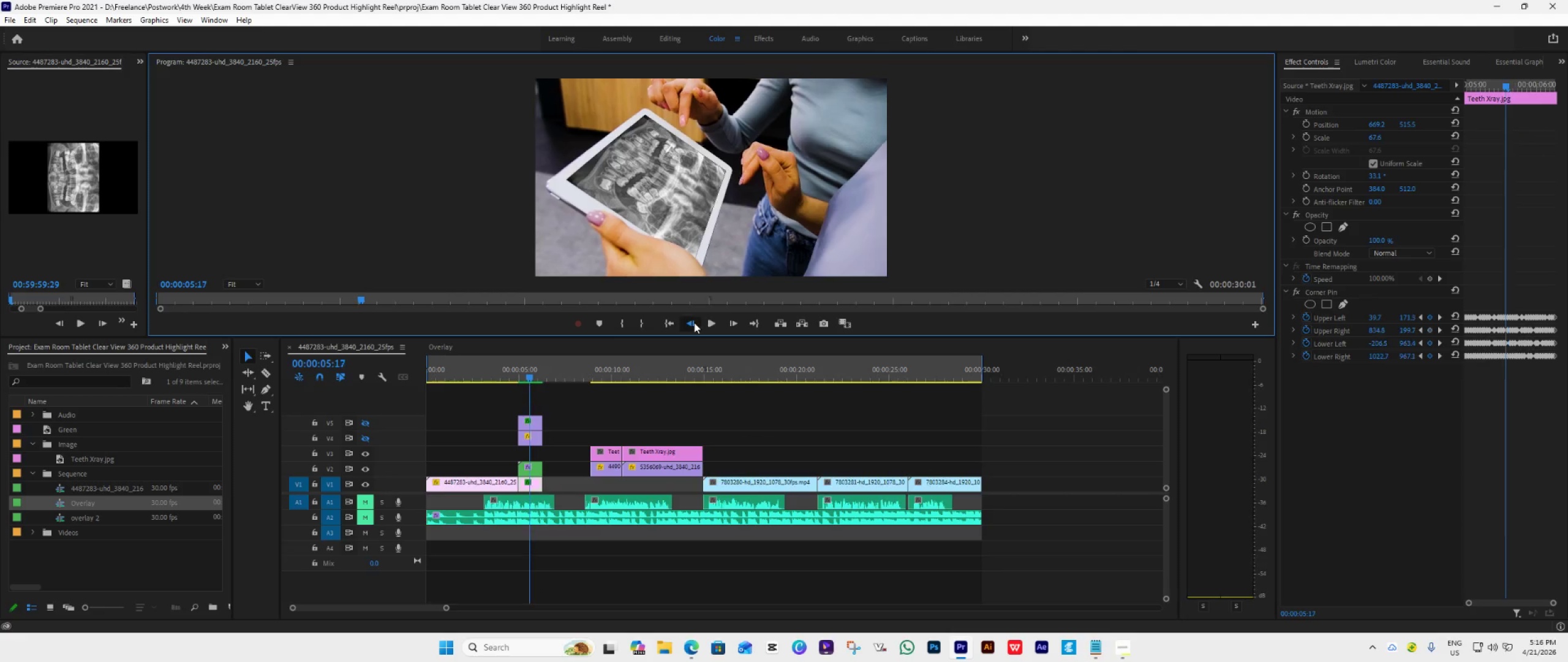 
triple_click([694, 322])
 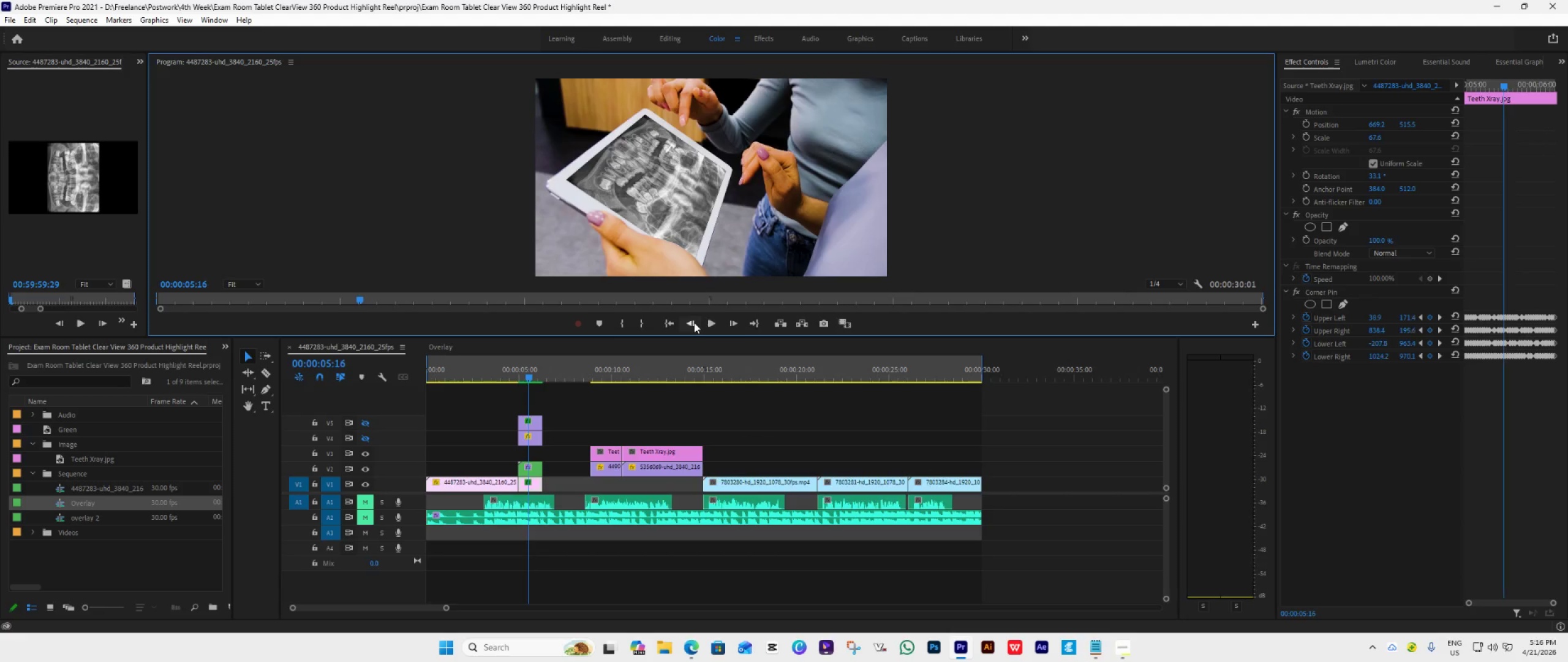 
triple_click([694, 322])
 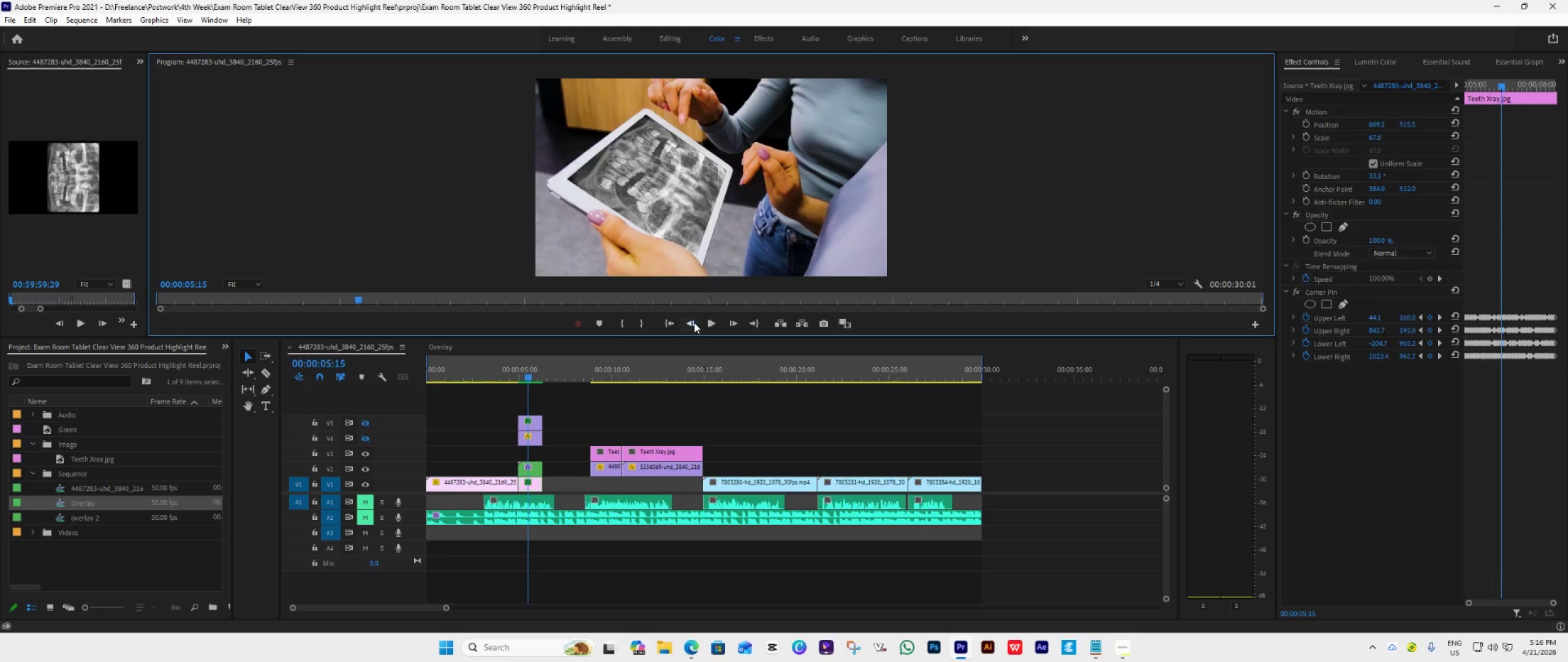 
triple_click([694, 322])
 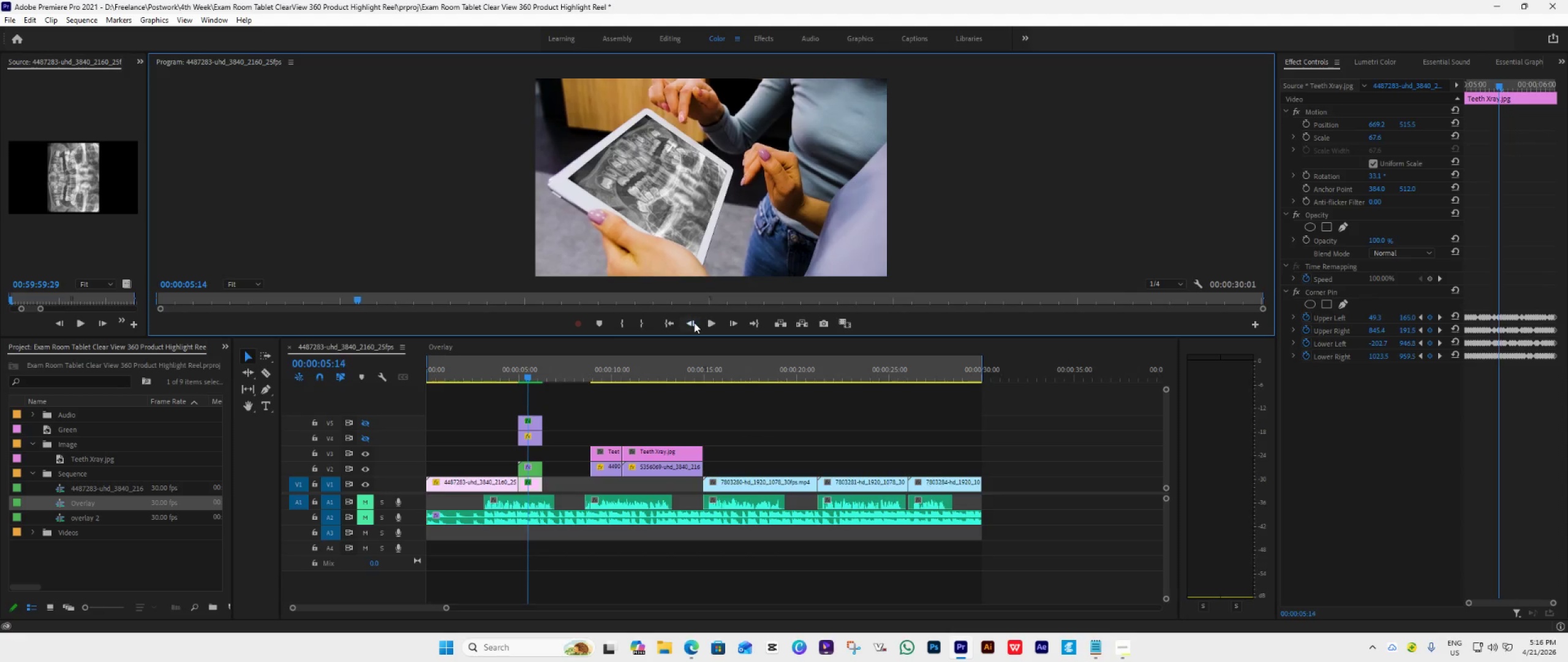 
triple_click([694, 322])
 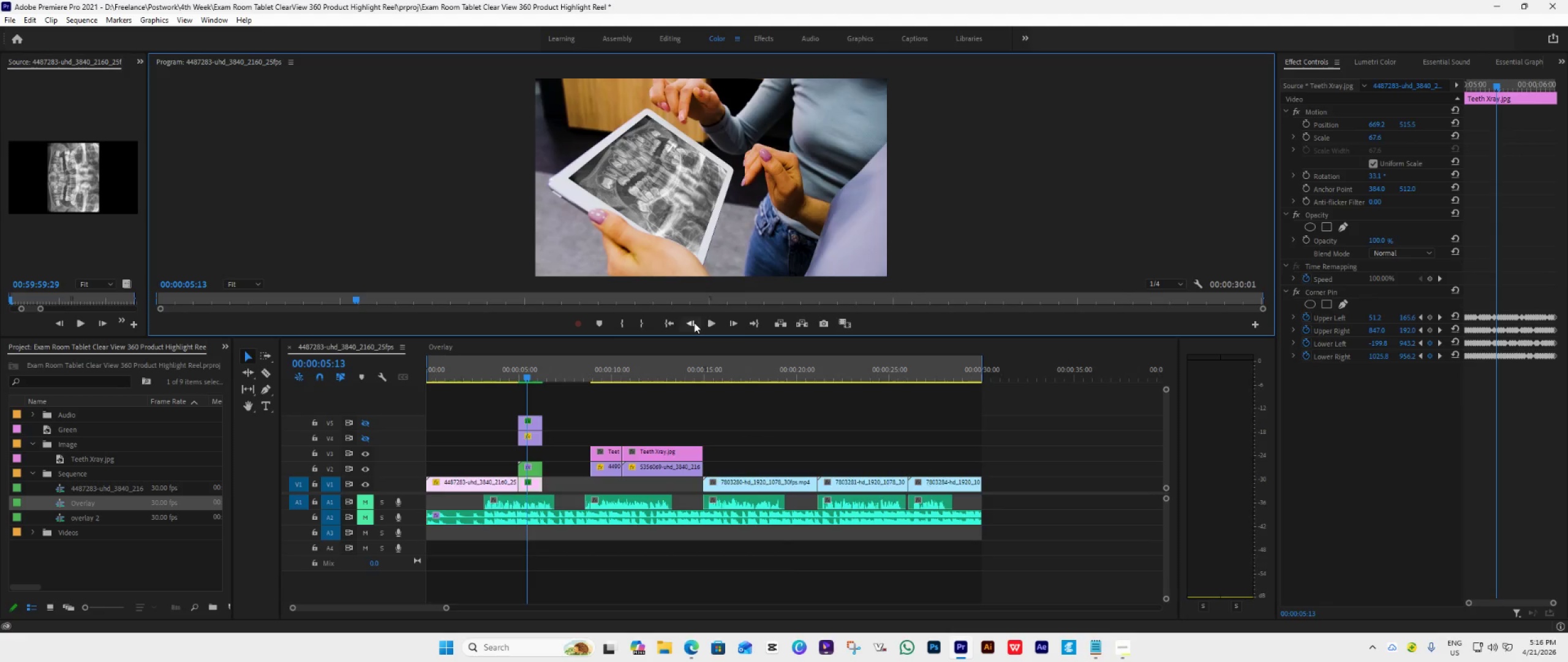 
triple_click([694, 322])
 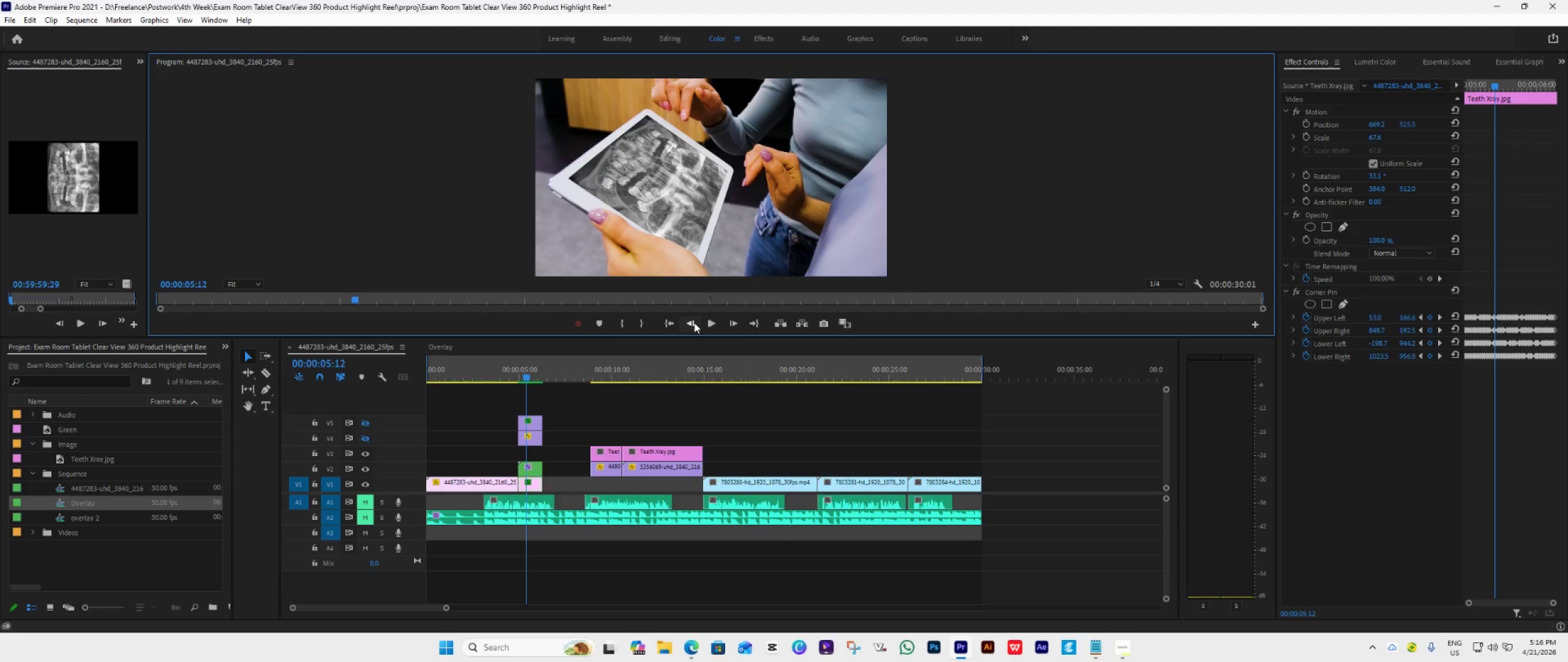 
triple_click([694, 322])
 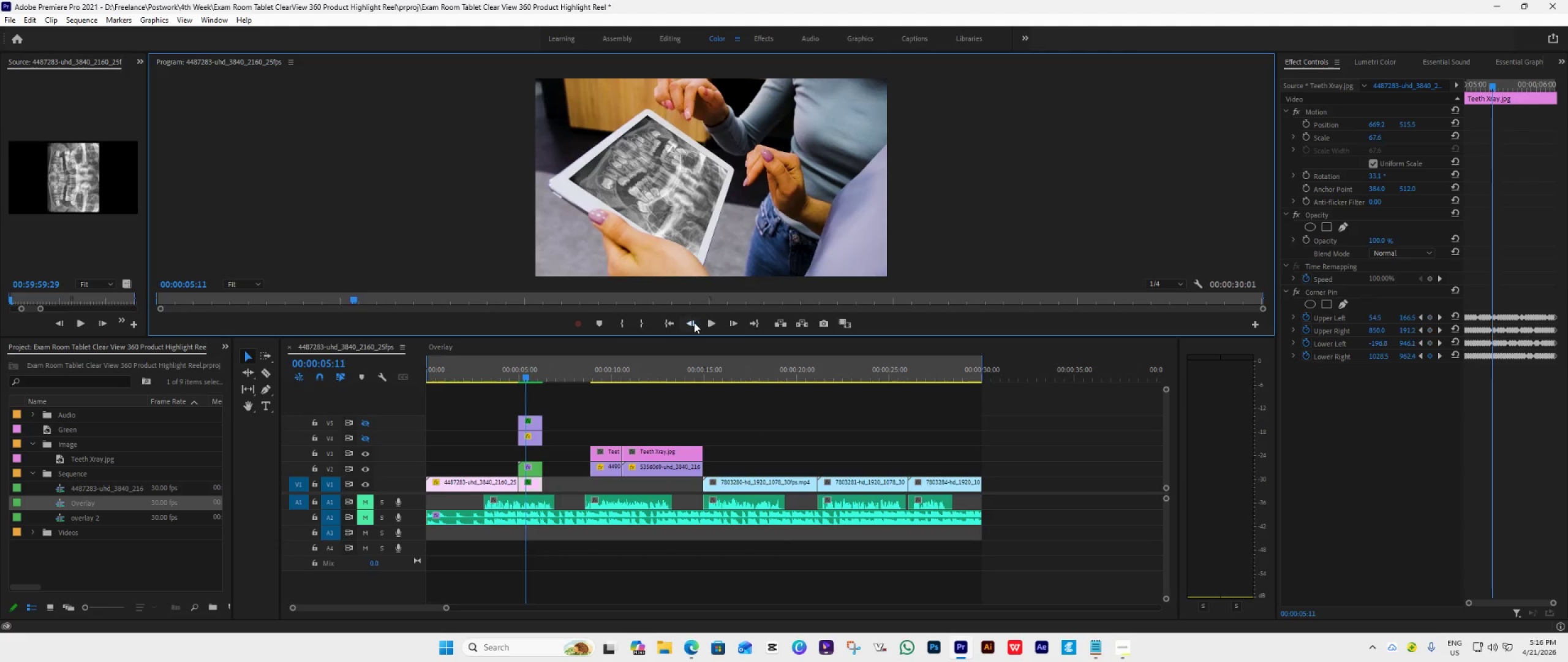 
triple_click([694, 322])
 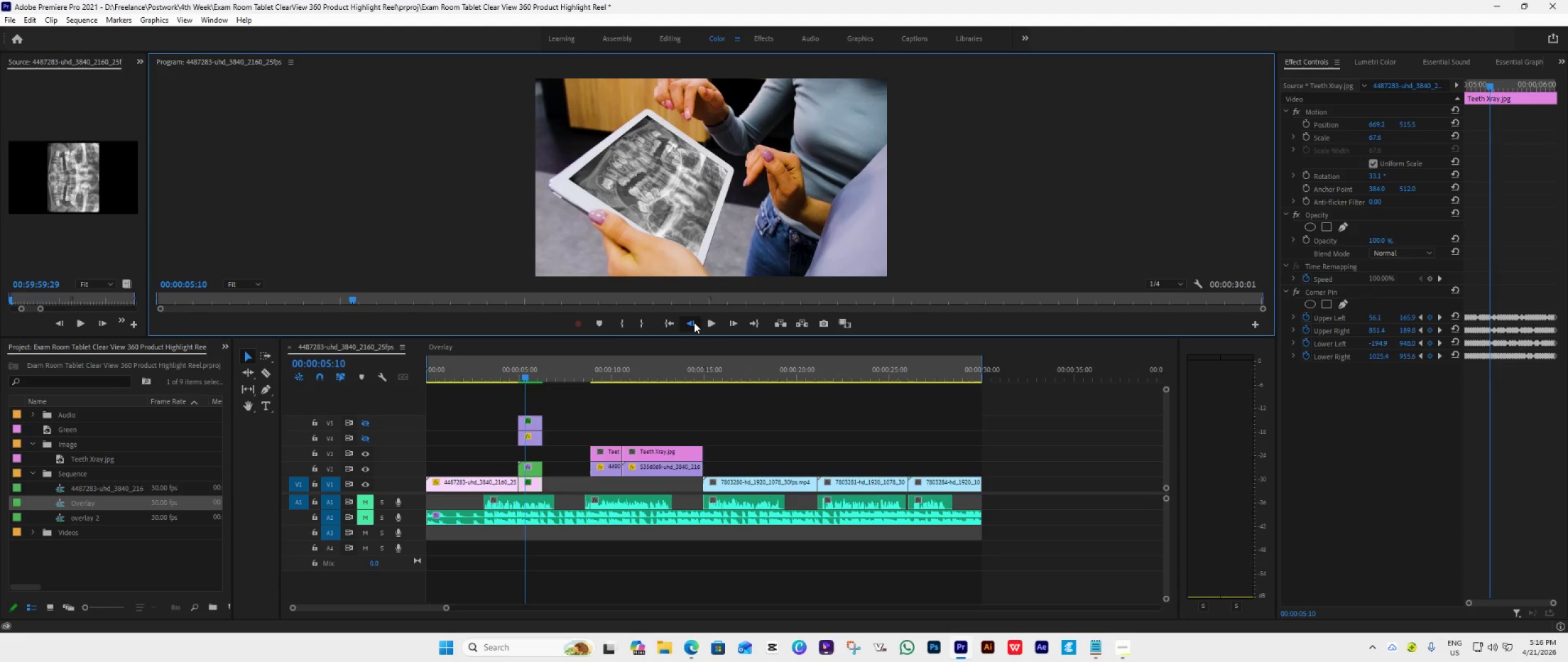 
double_click([694, 322])
 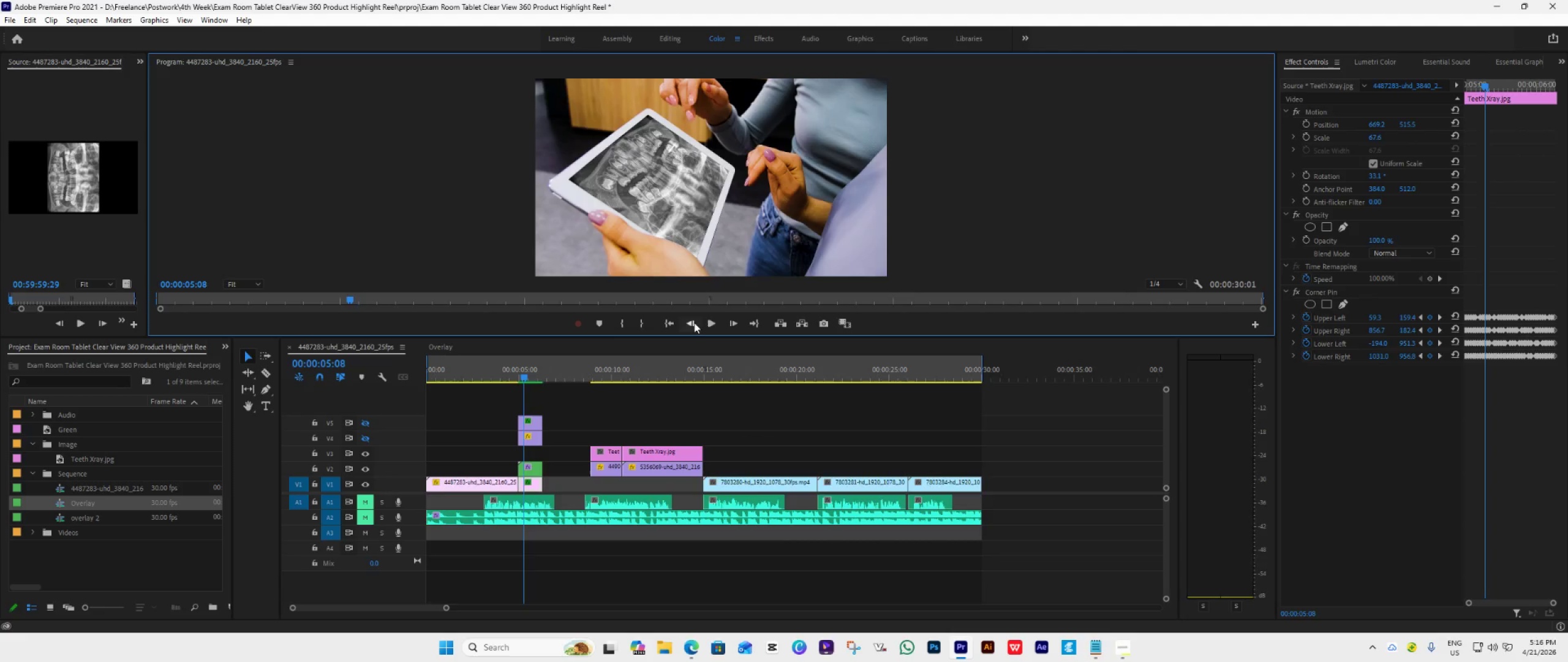 
triple_click([694, 322])
 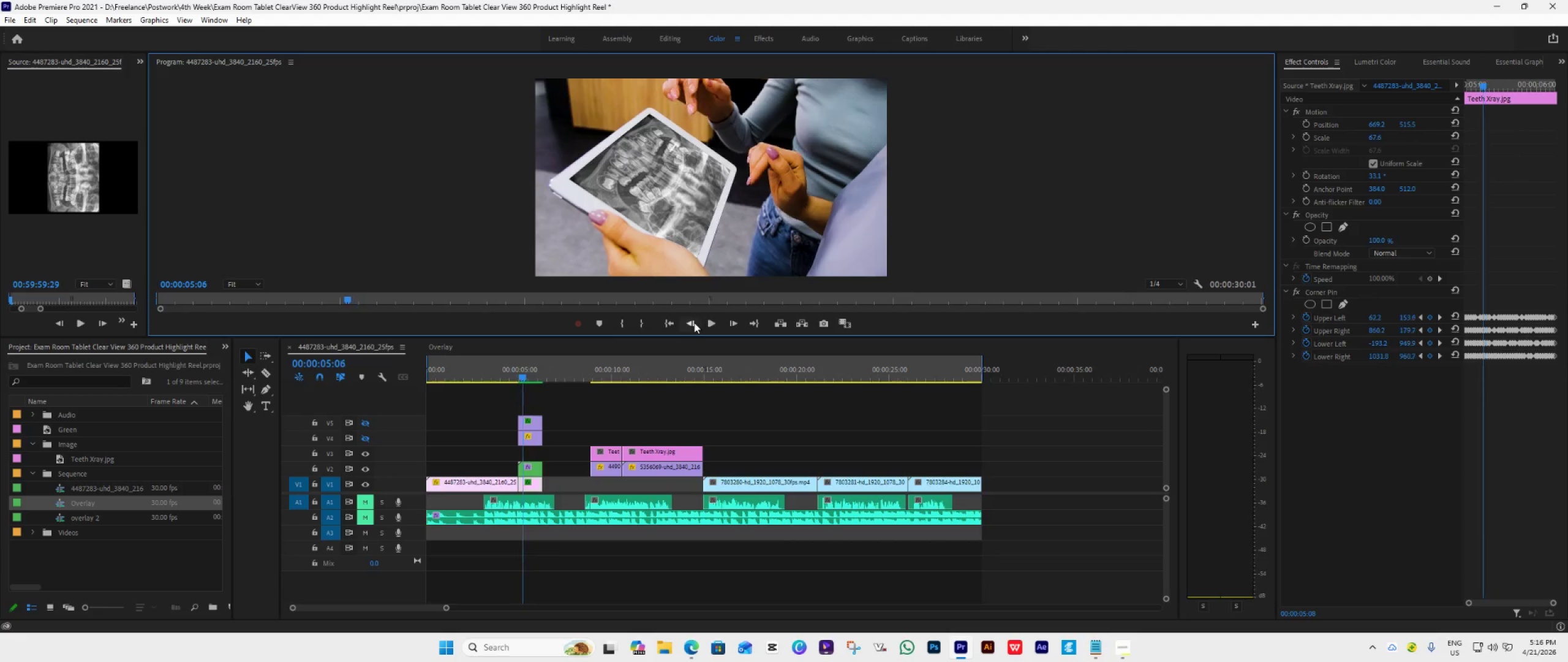 
triple_click([694, 322])
 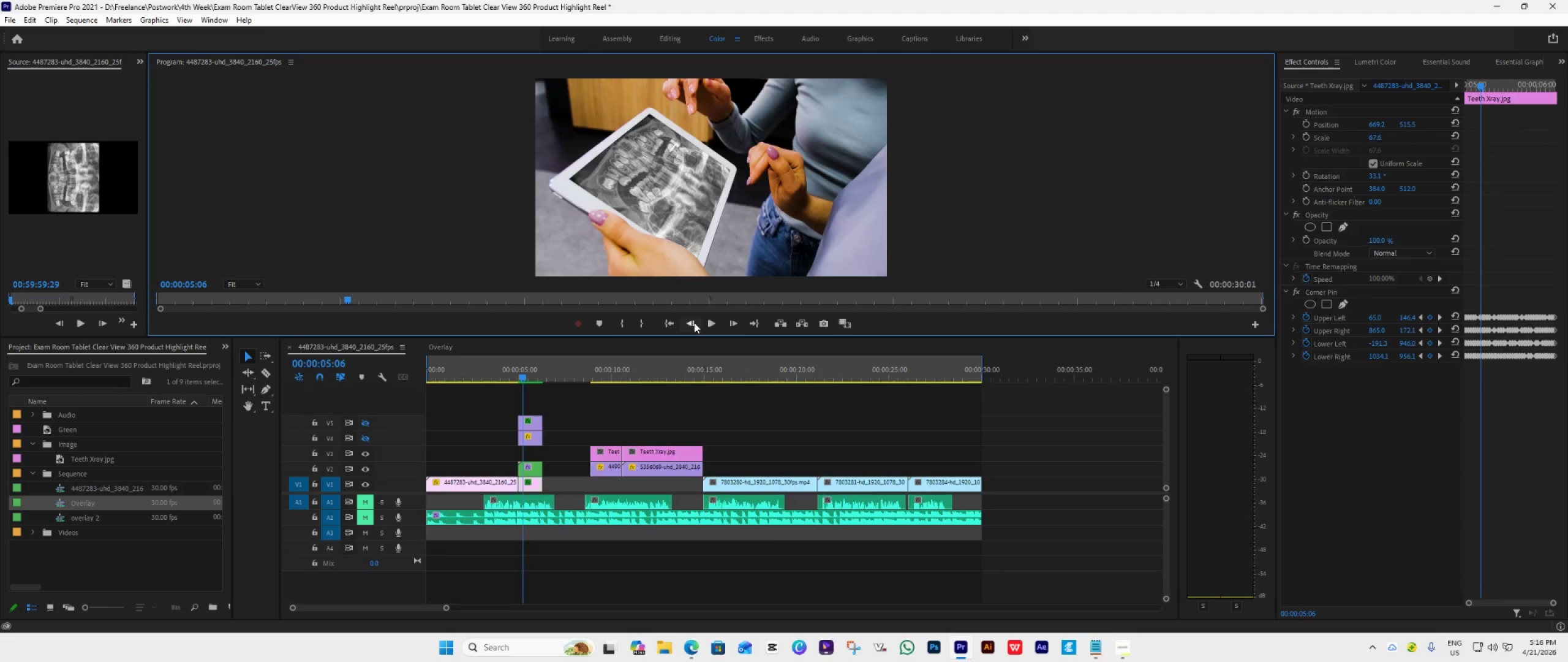 
triple_click([694, 322])
 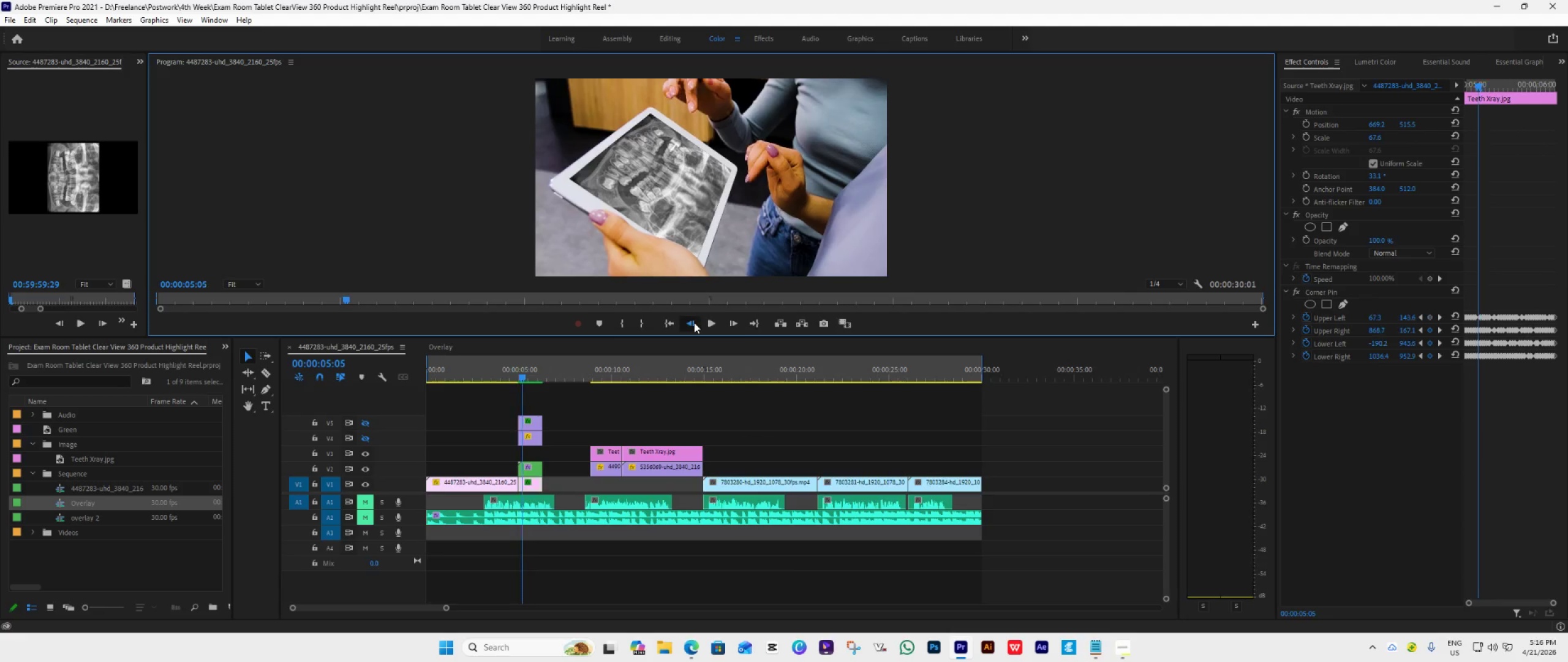 
triple_click([694, 322])
 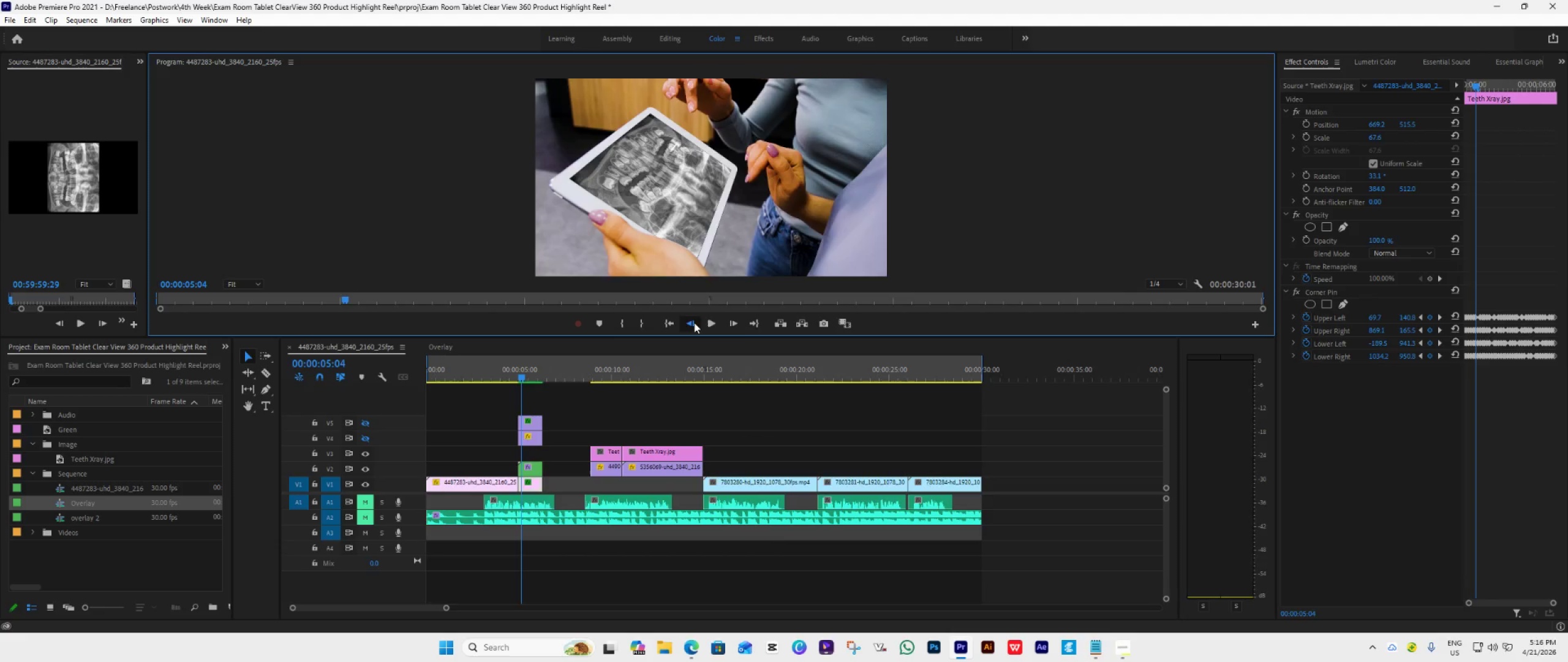 
triple_click([694, 322])
 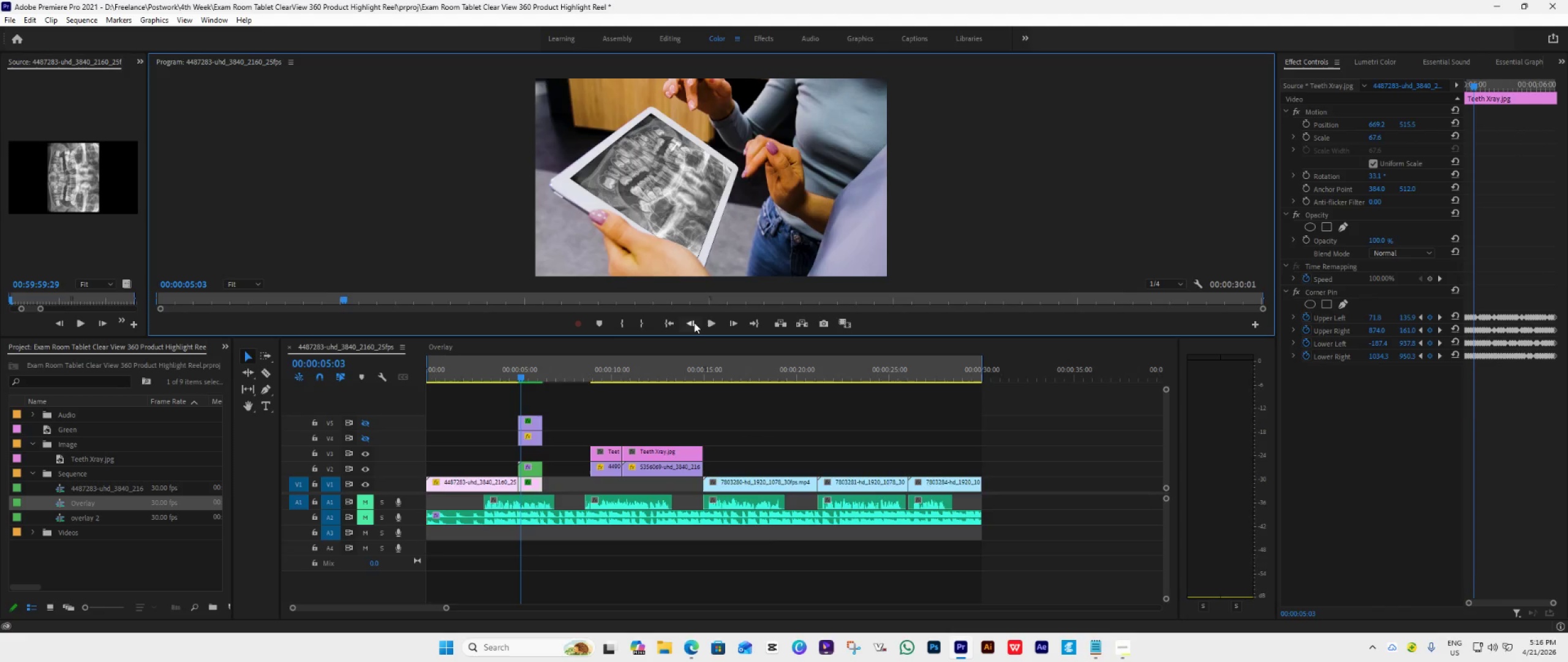 
triple_click([694, 322])
 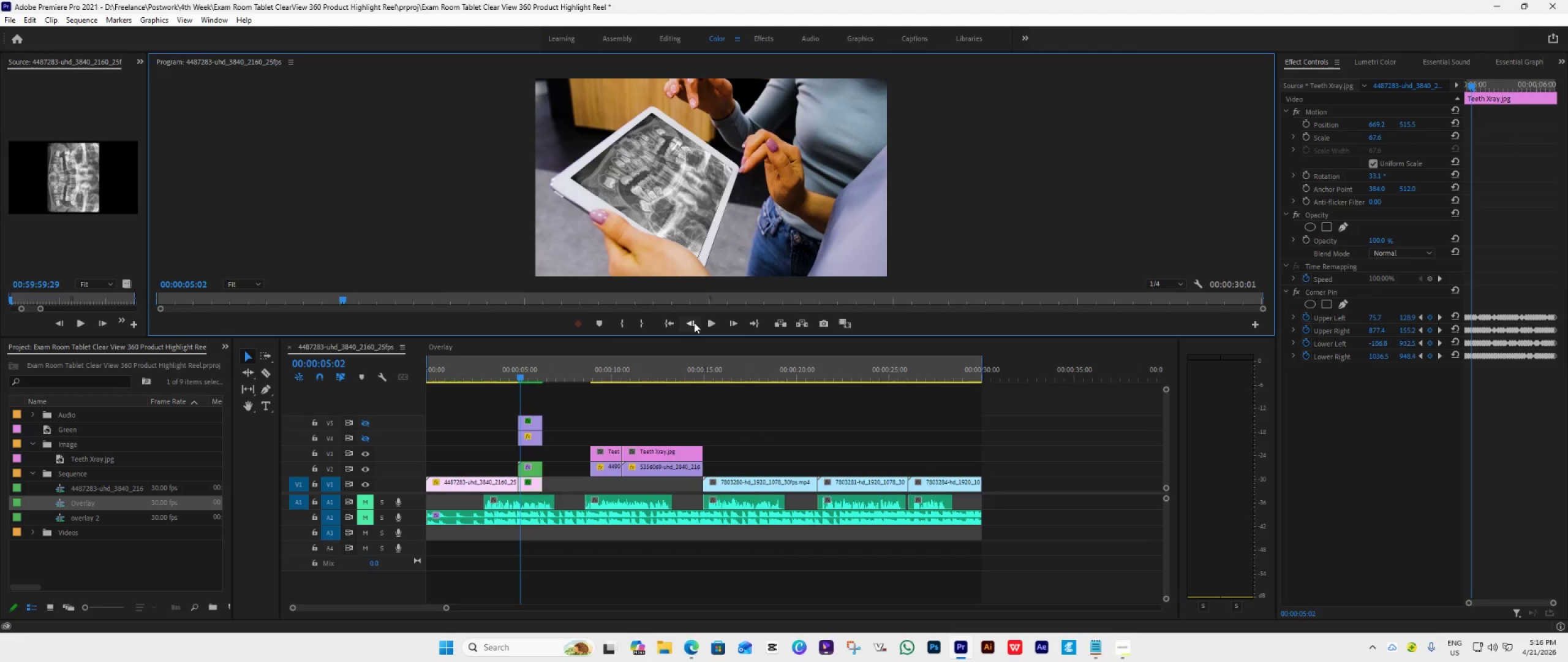 
triple_click([694, 322])
 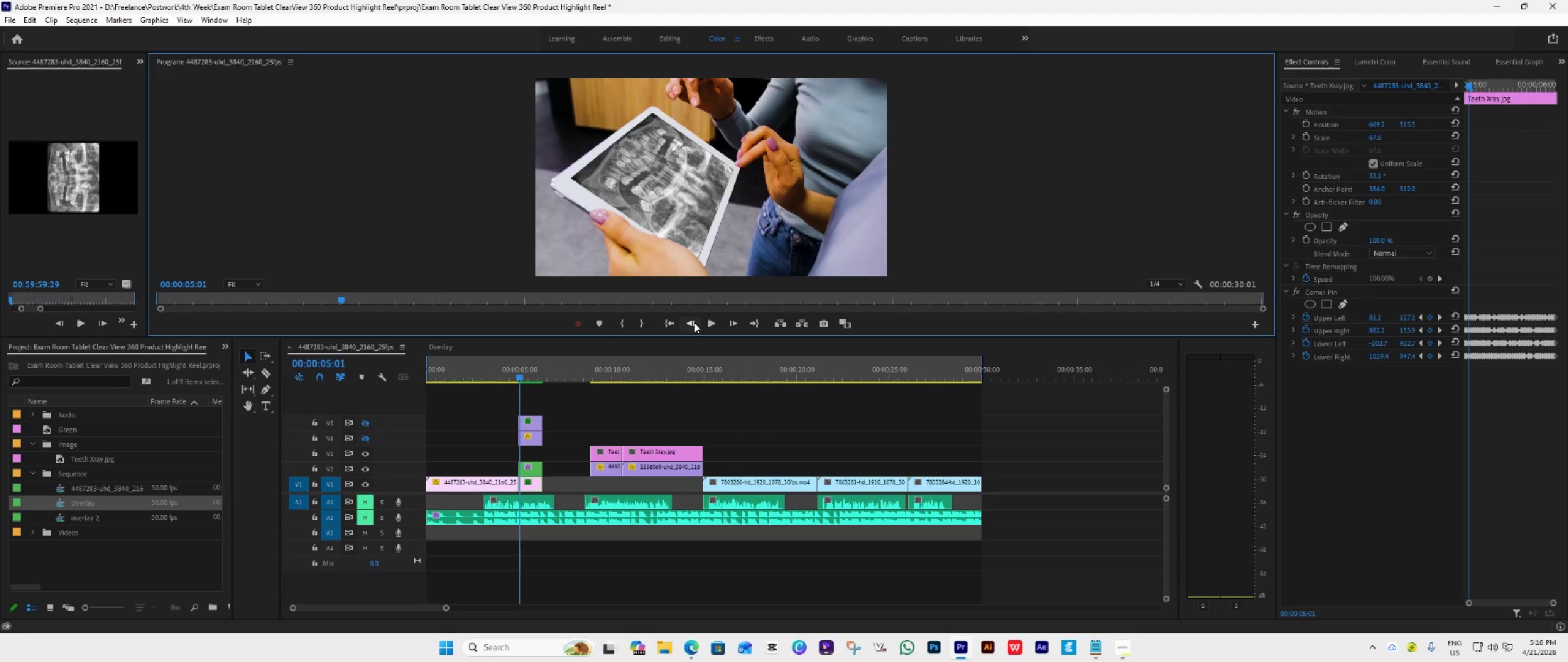 
triple_click([694, 322])
 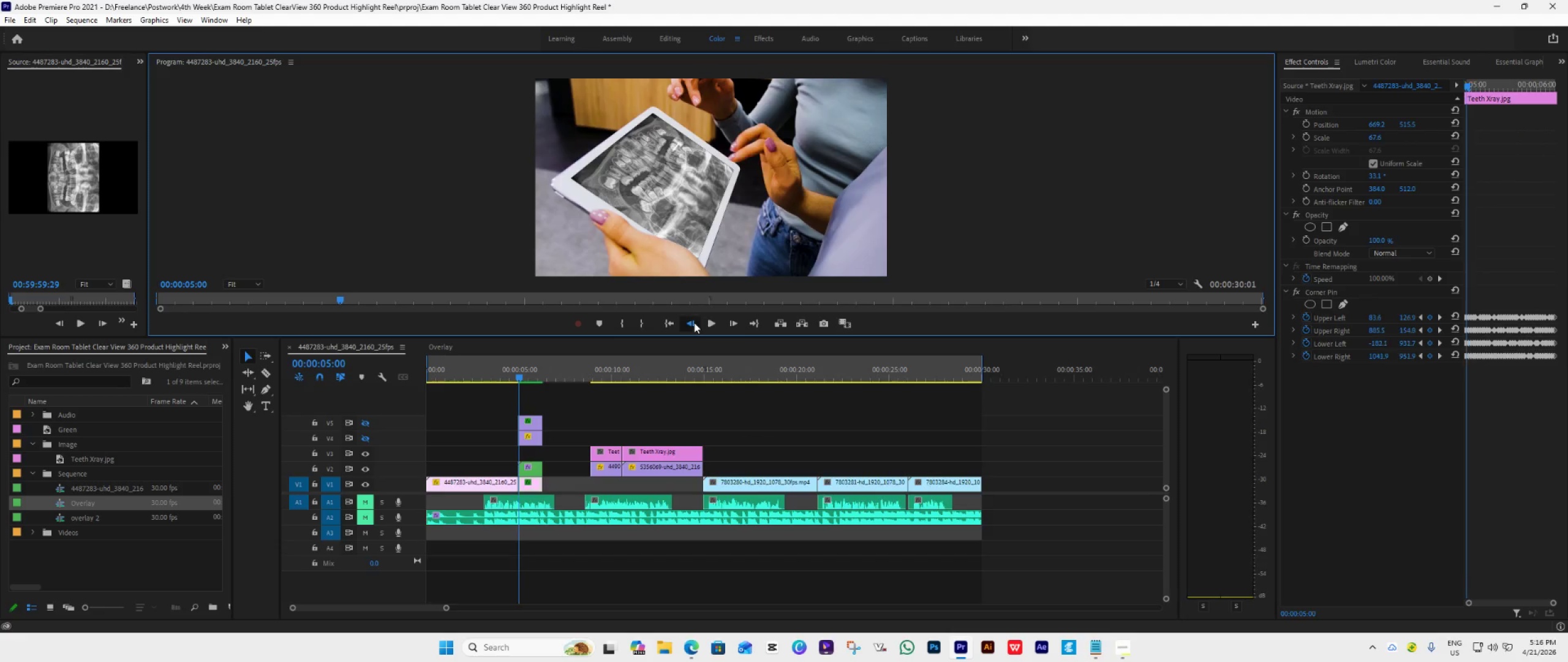 
triple_click([694, 322])
 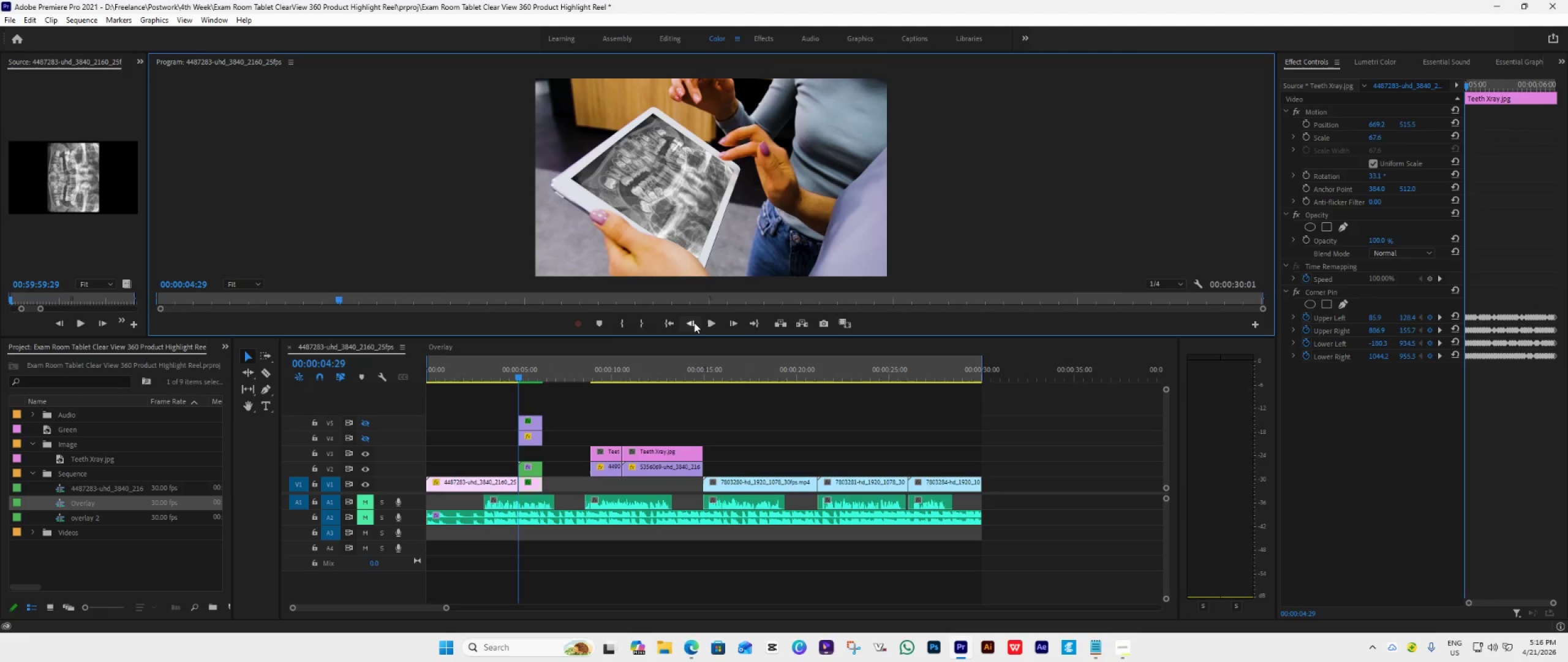 
left_click([694, 322])
 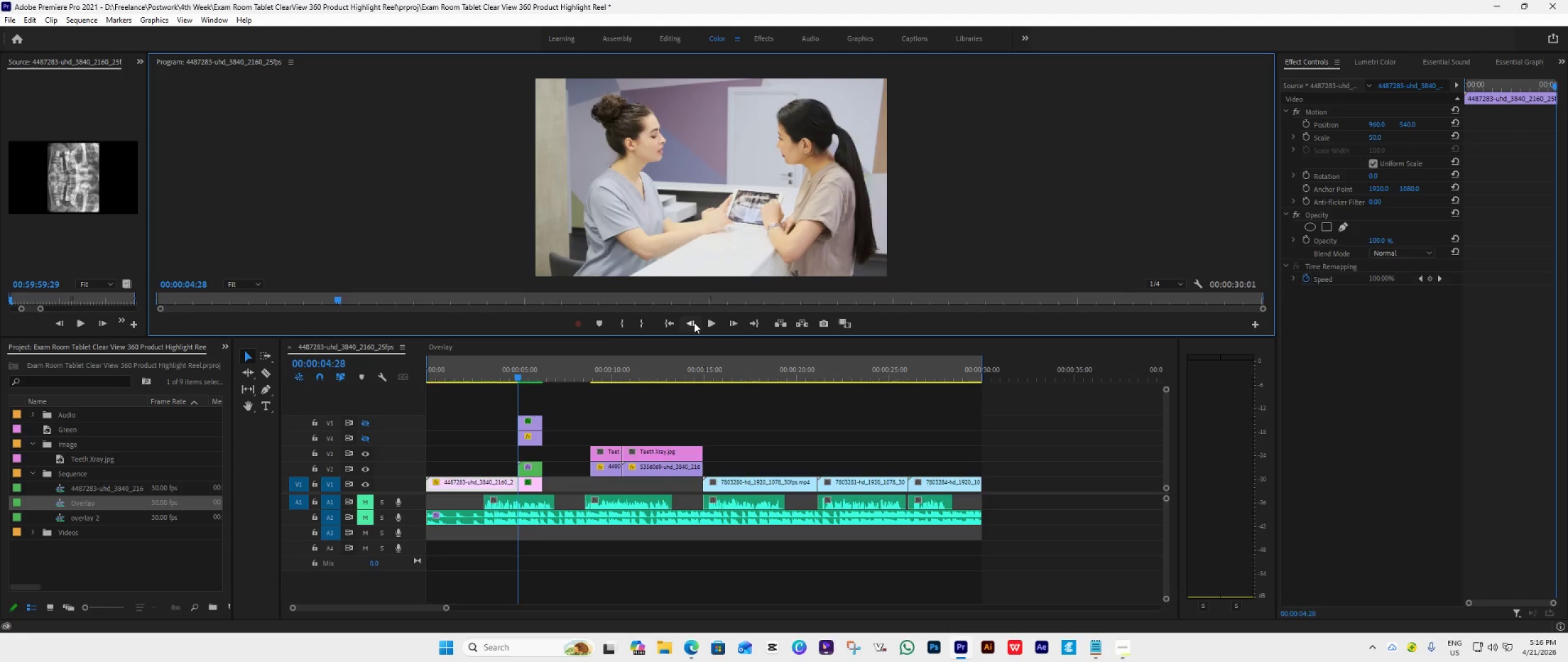 
left_click([694, 322])
 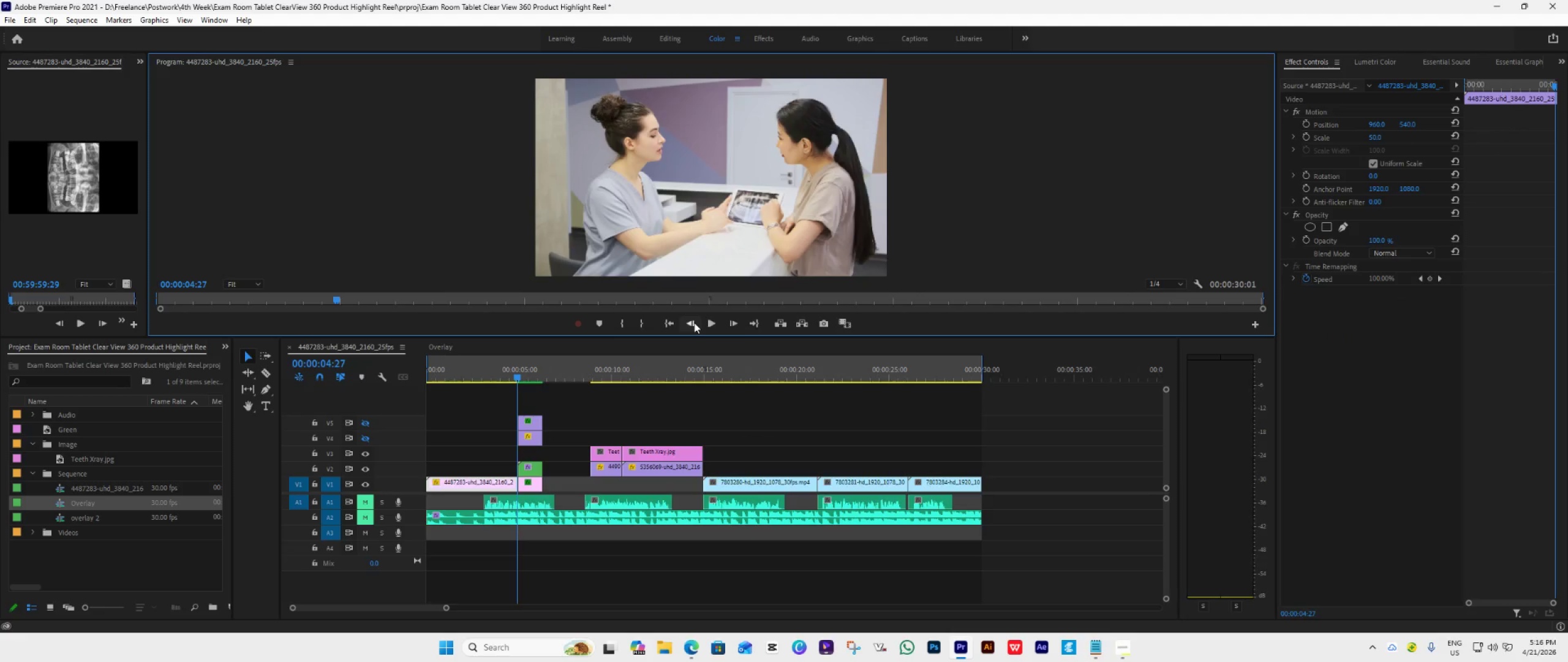 
left_click([694, 322])
 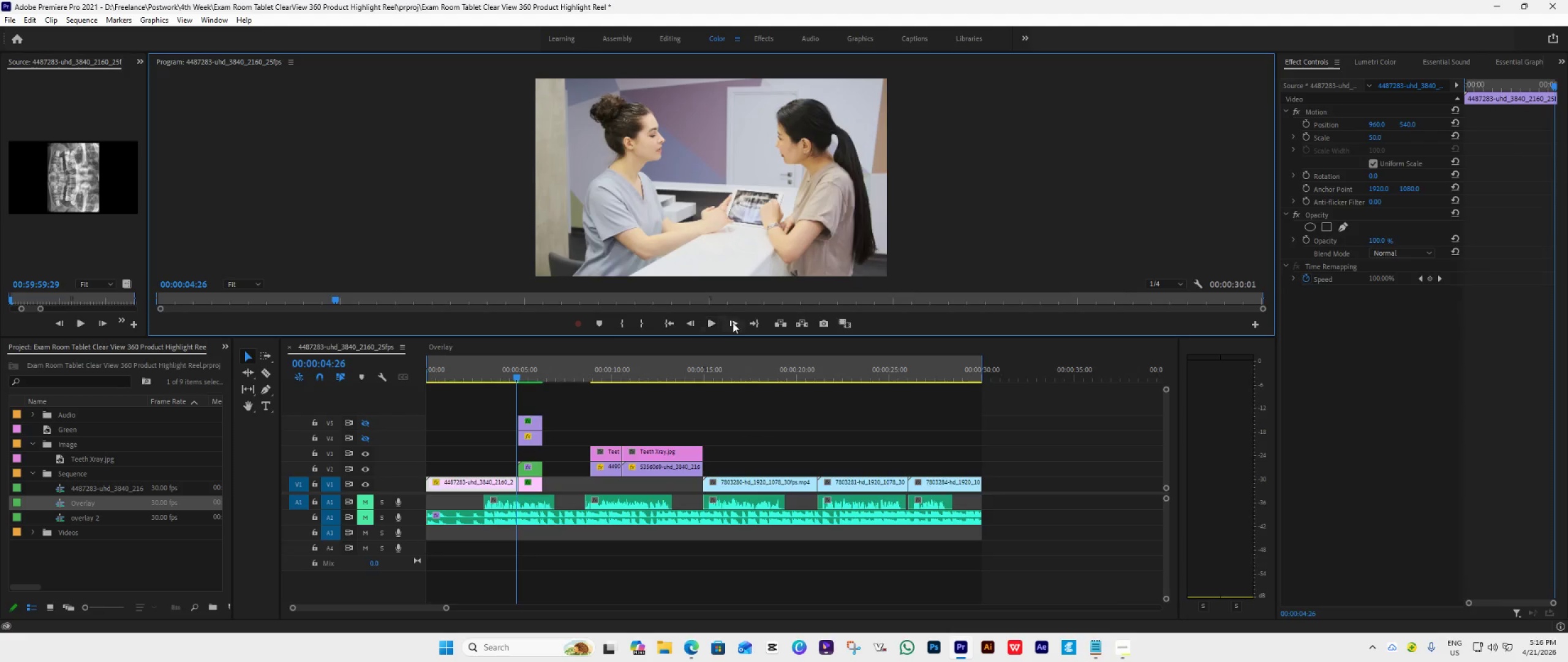 
left_click([734, 322])
 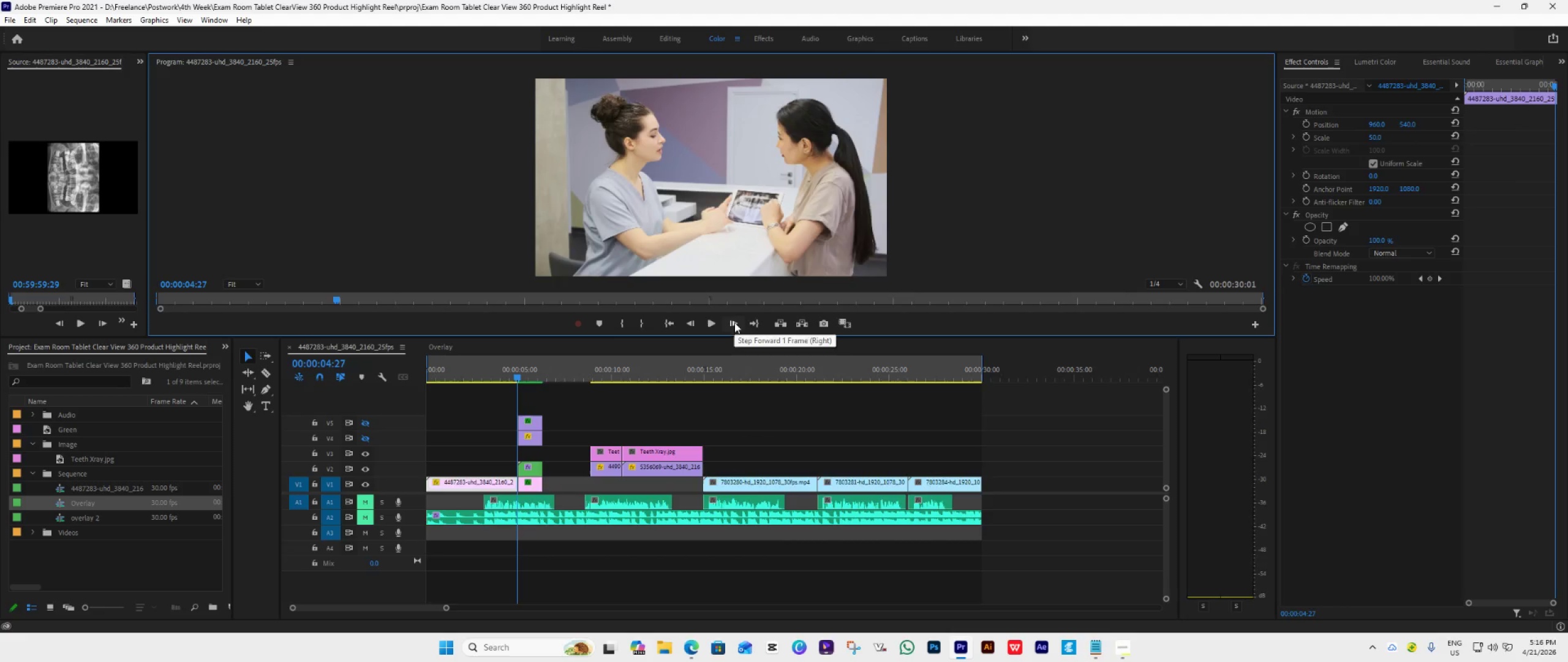 
left_click([734, 322])
 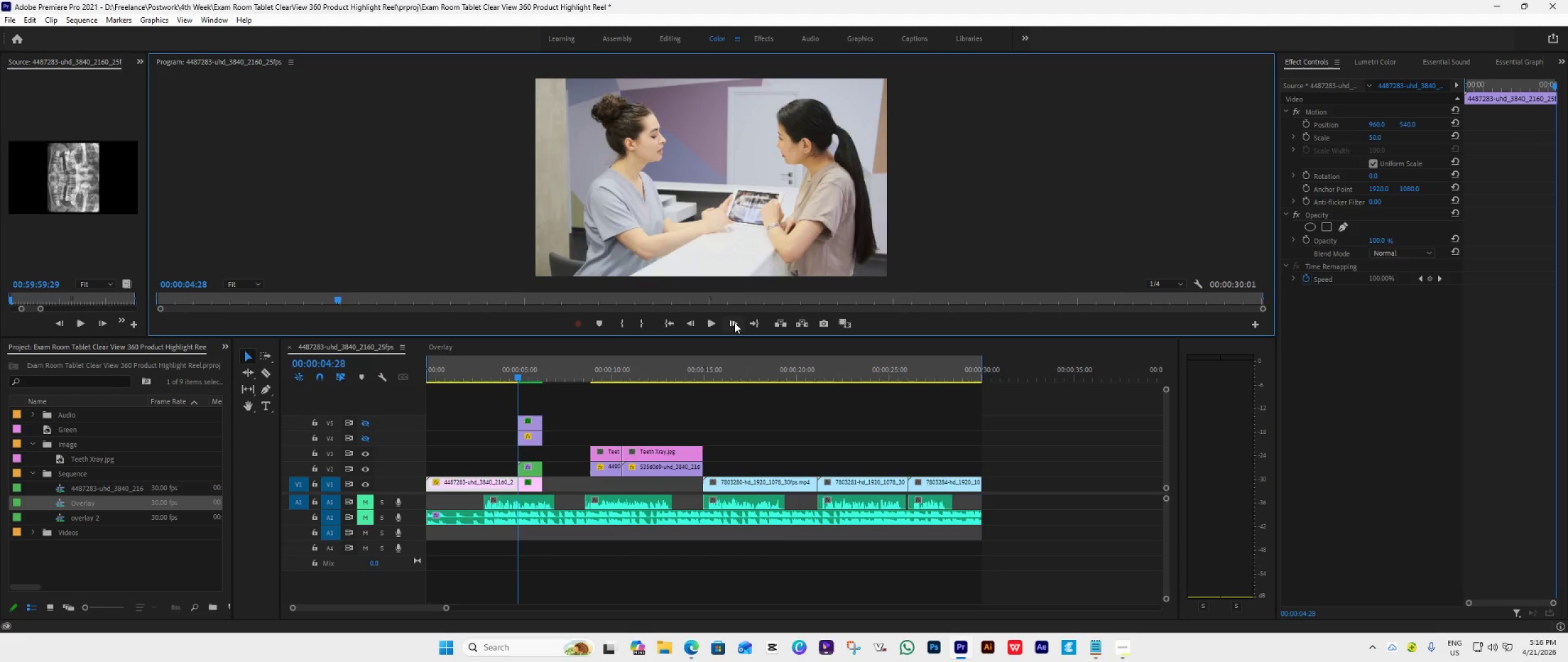 
left_click([734, 322])
 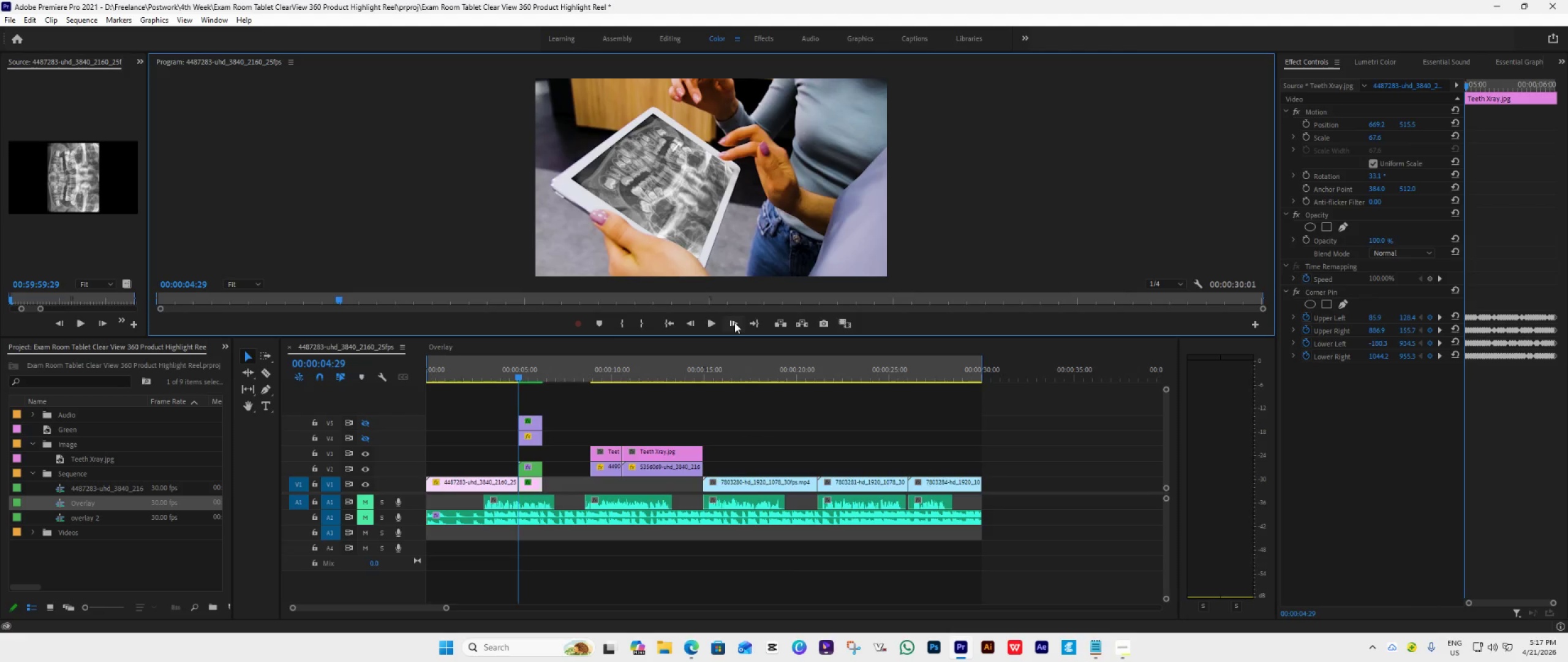 
wait(25.07)
 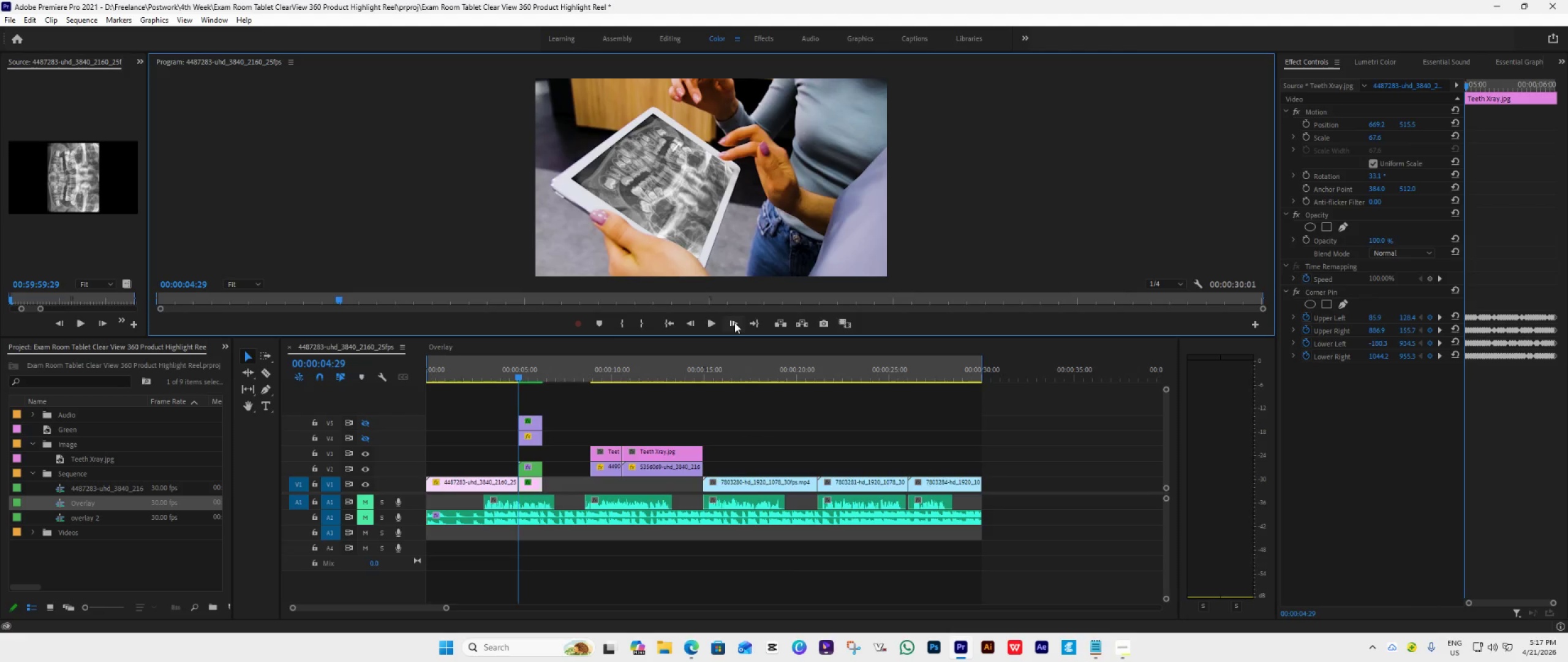 
left_click([715, 319])
 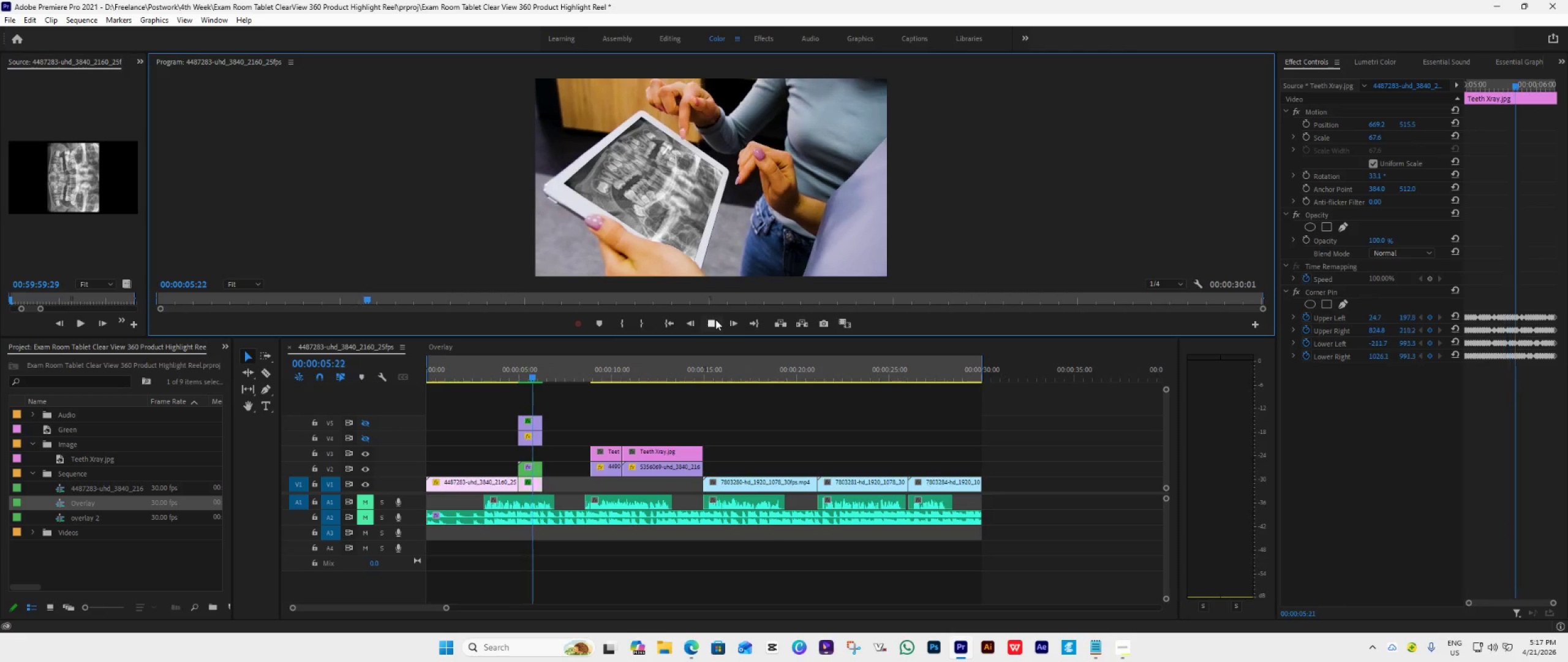 
left_click([715, 319])
 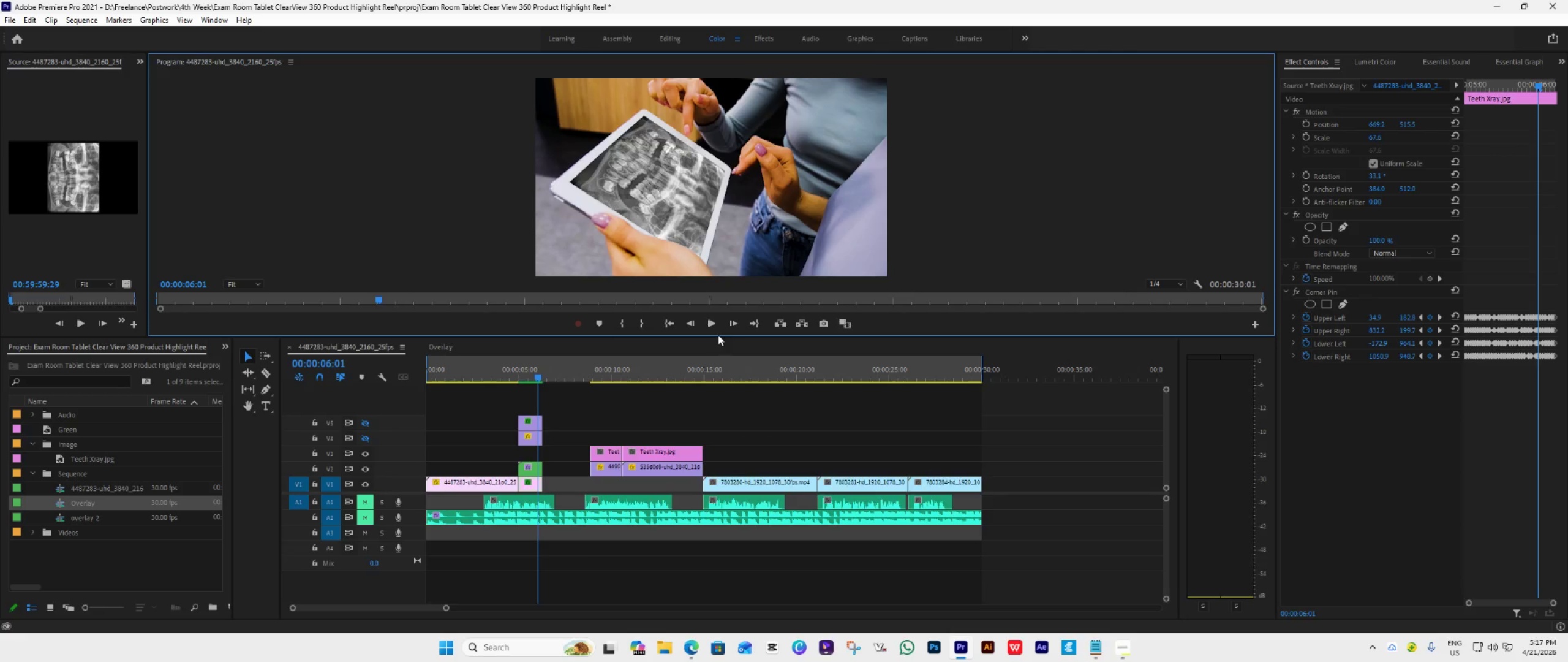 
left_click_drag(start_coordinate=[717, 336], to_coordinate=[723, 579])
 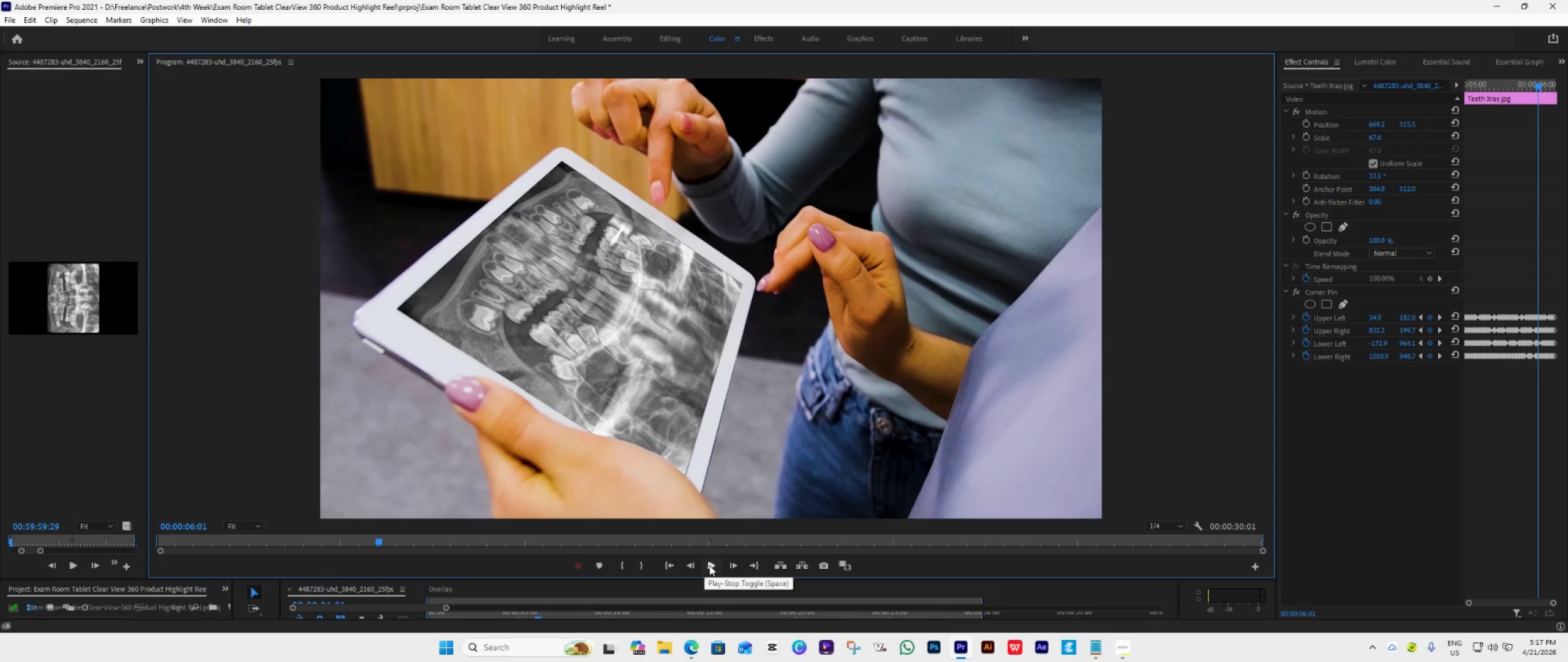 
wait(7.24)
 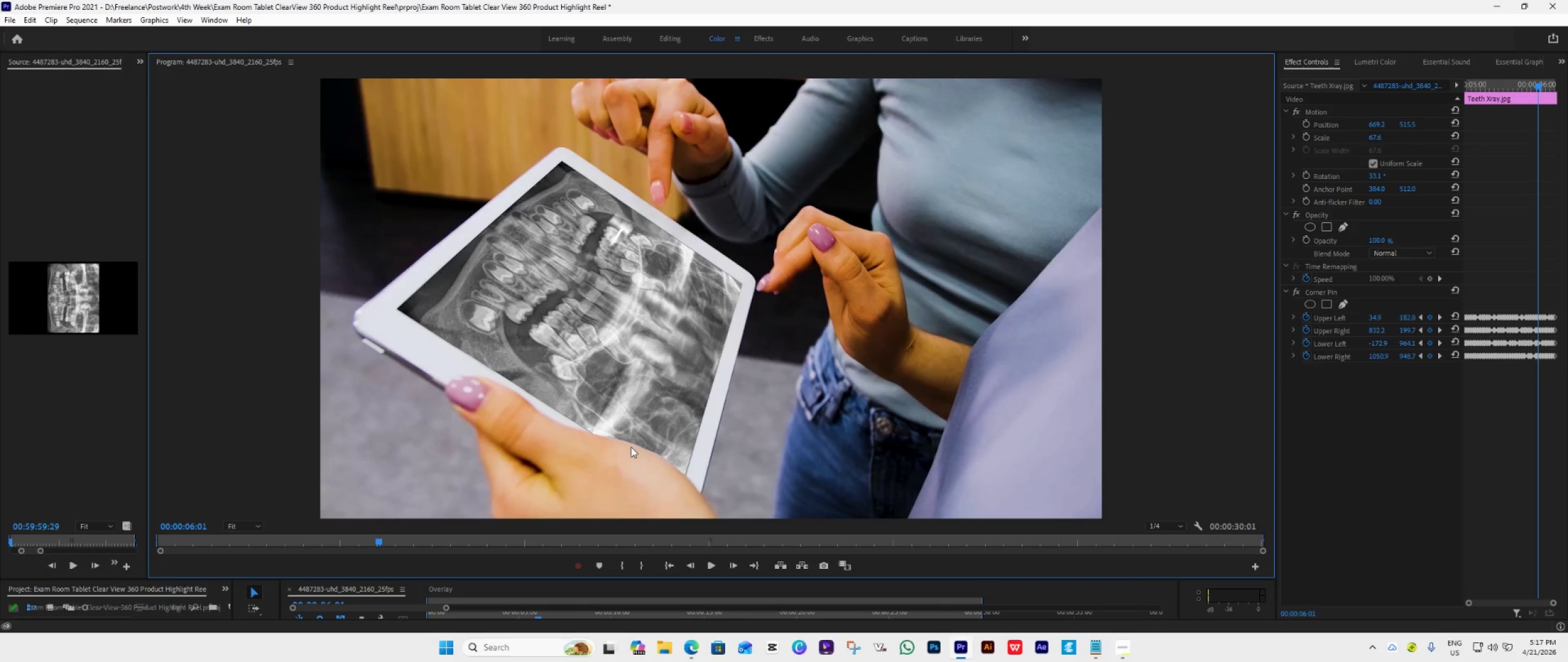 
left_click_drag(start_coordinate=[707, 579], to_coordinate=[784, 236])
 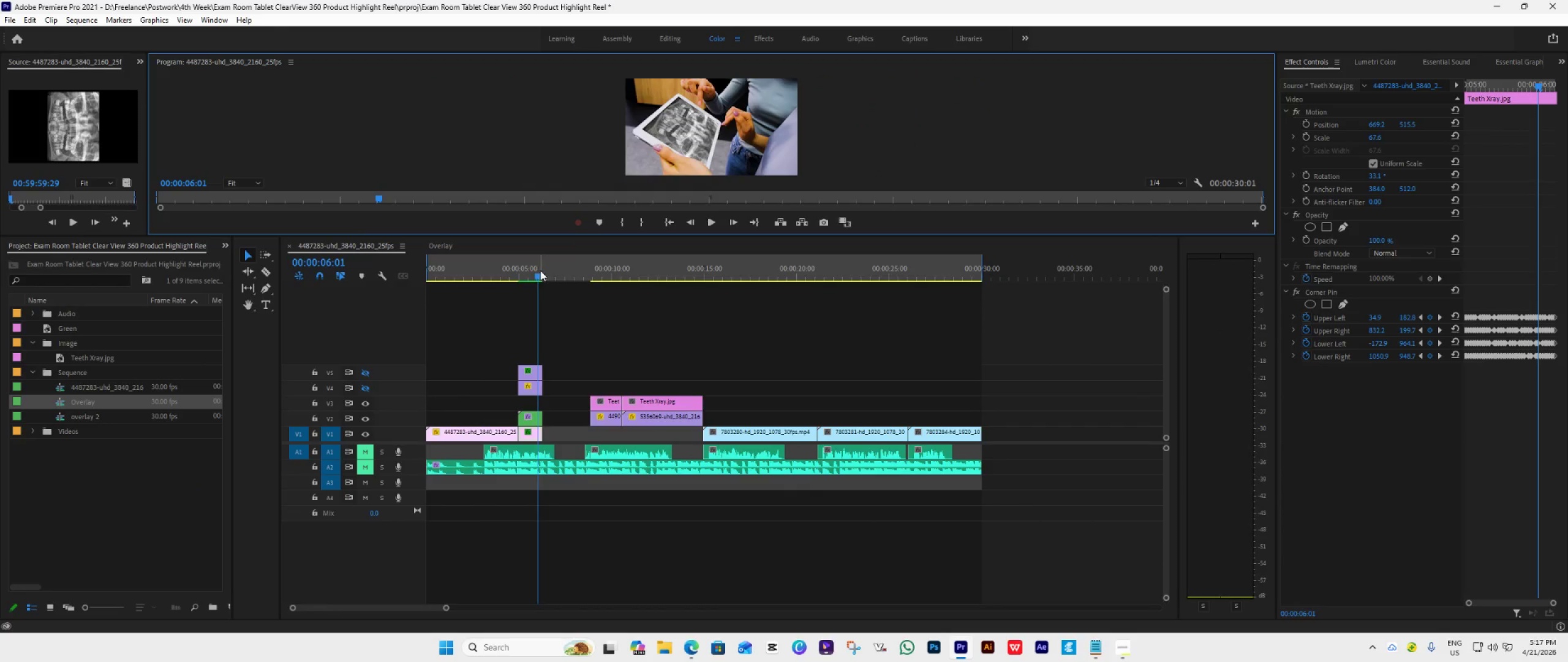 
left_click_drag(start_coordinate=[535, 273], to_coordinate=[515, 281])
 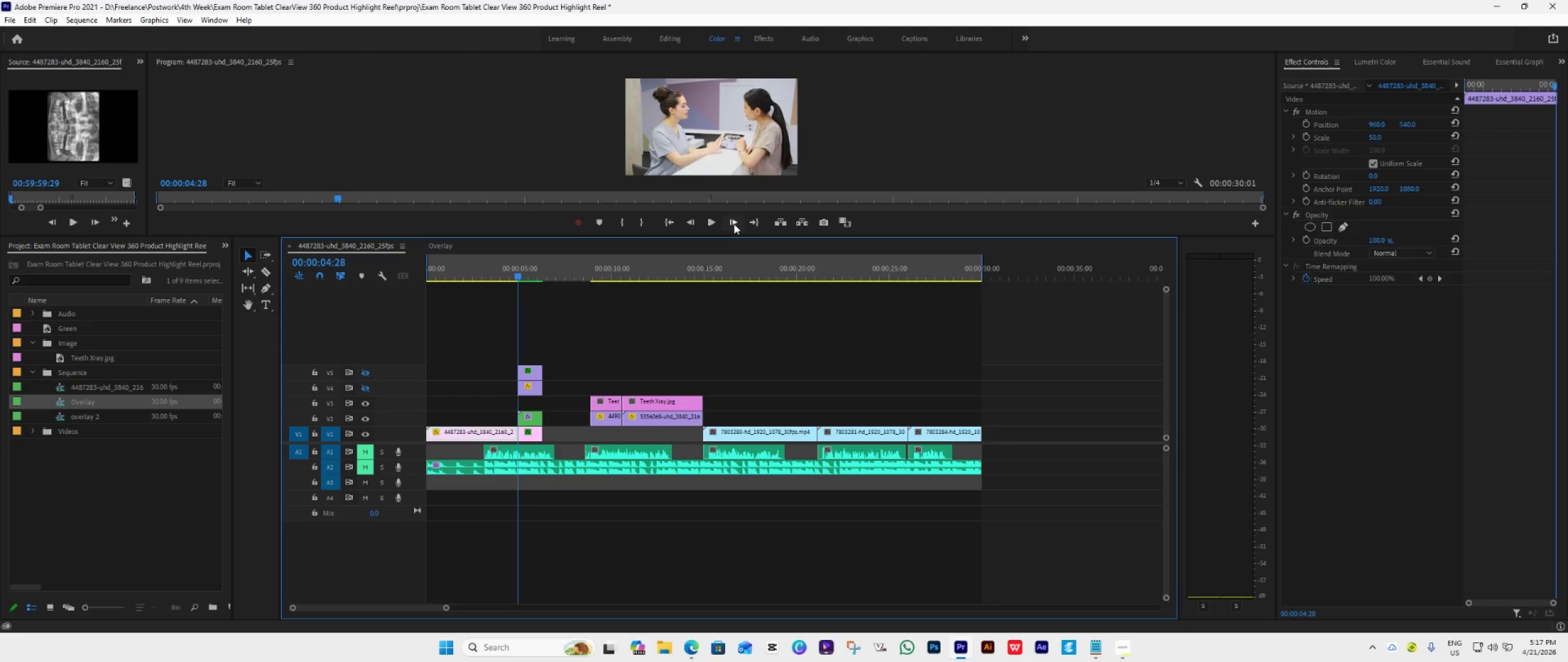 
left_click([732, 222])
 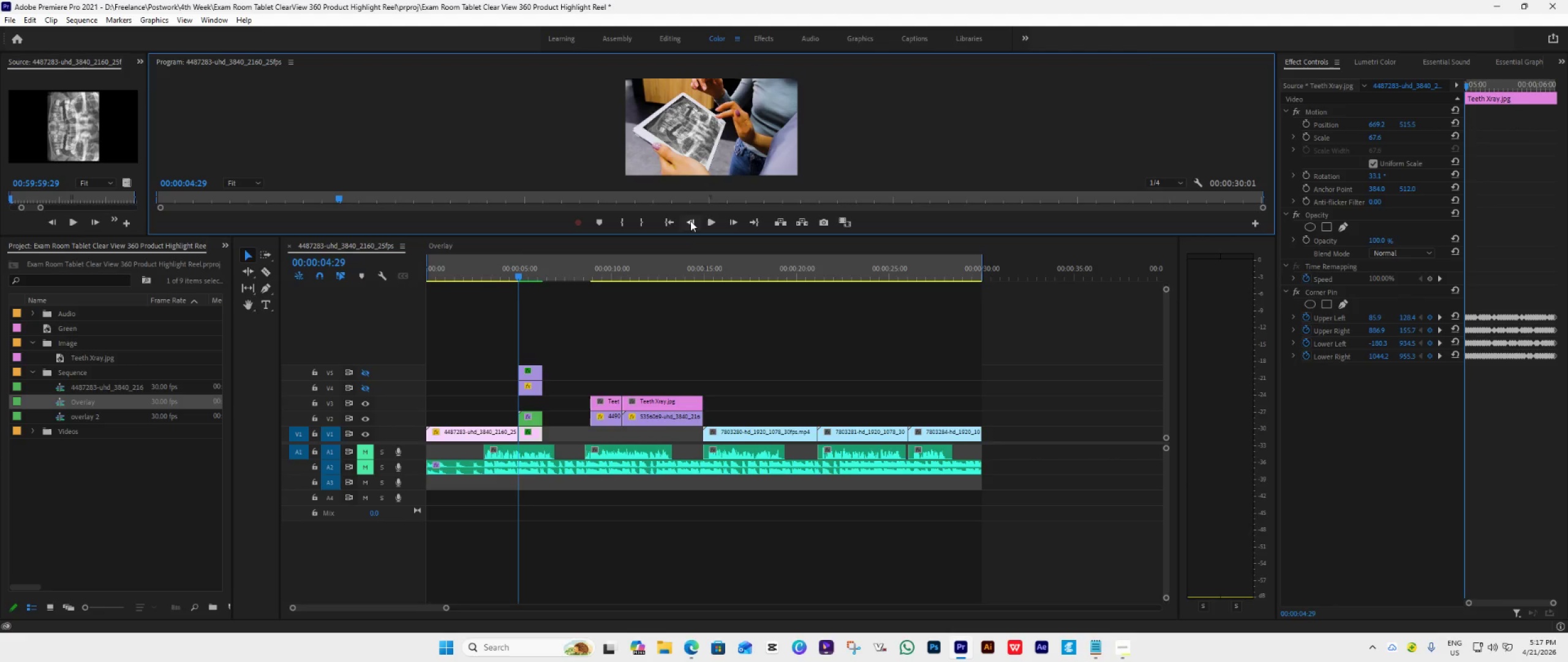 
left_click([692, 219])
 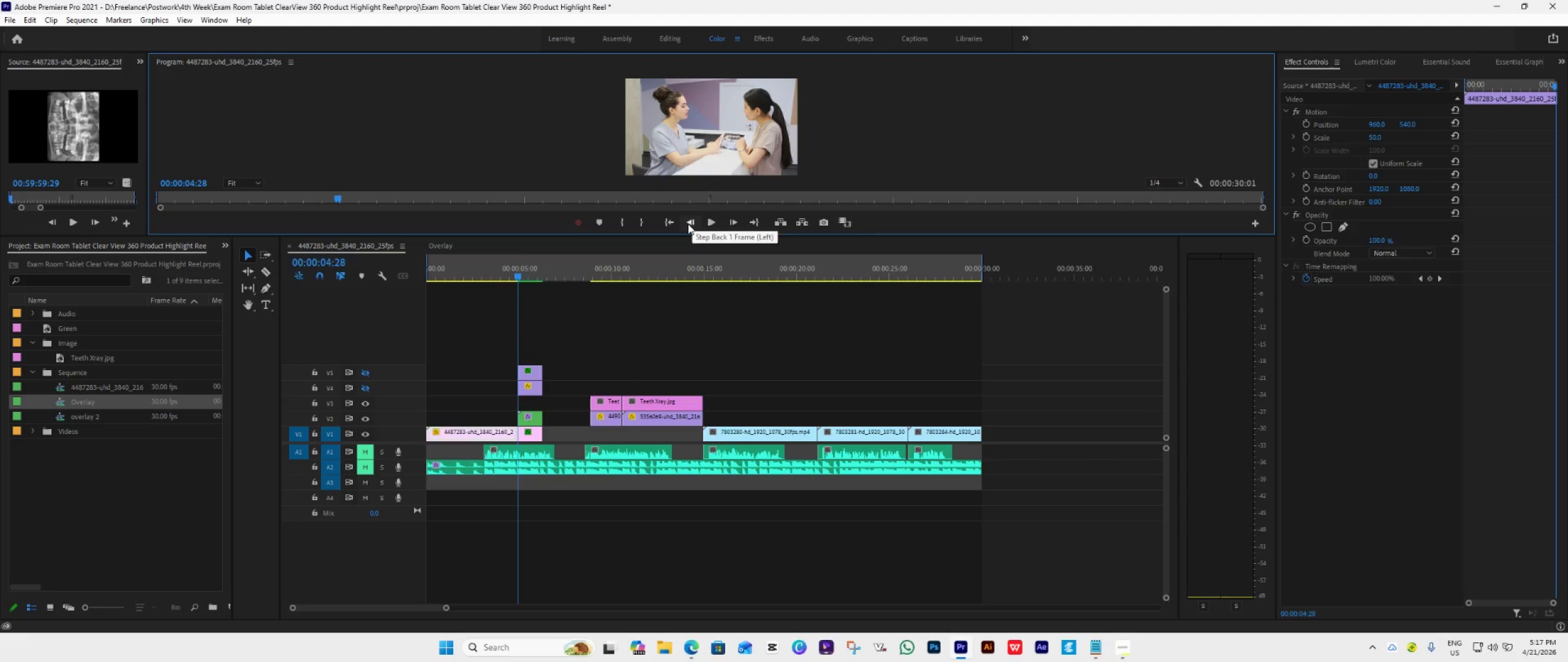 
left_click([688, 223])
 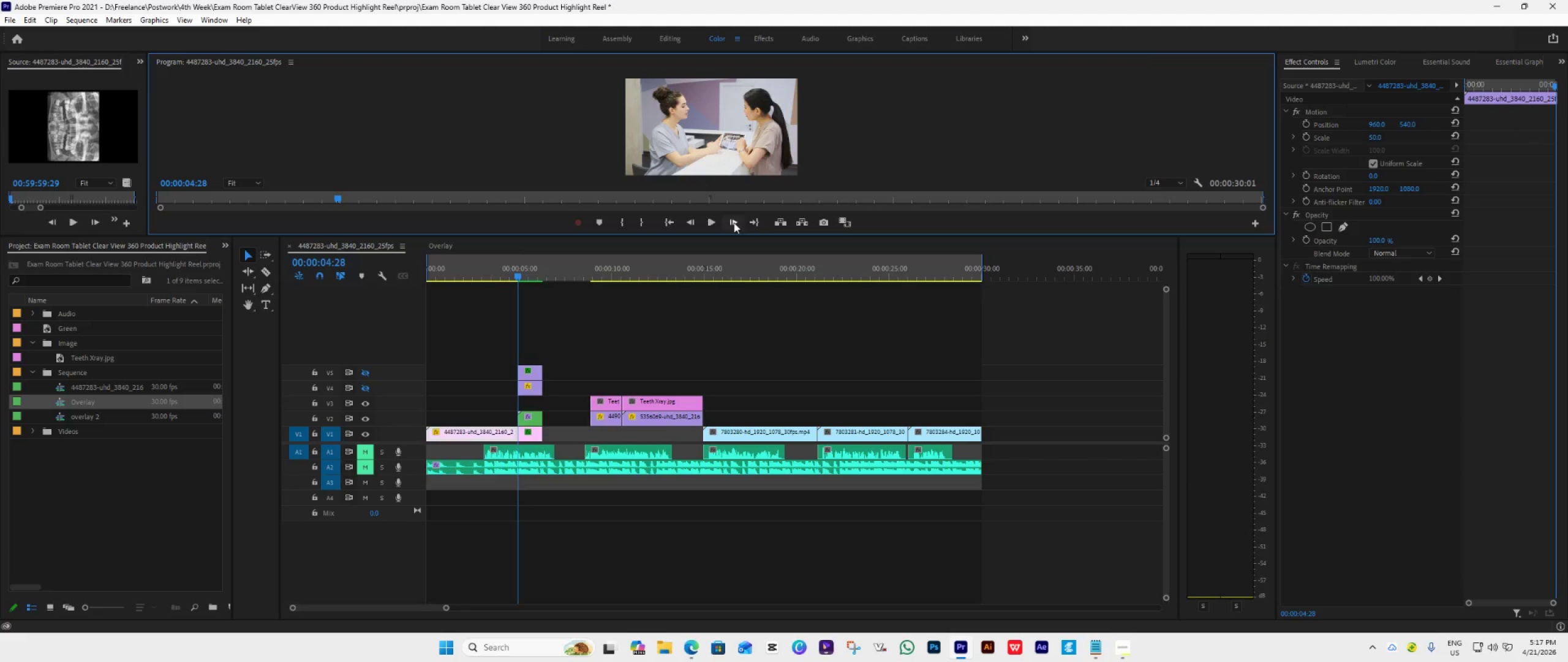 
double_click([734, 223])
 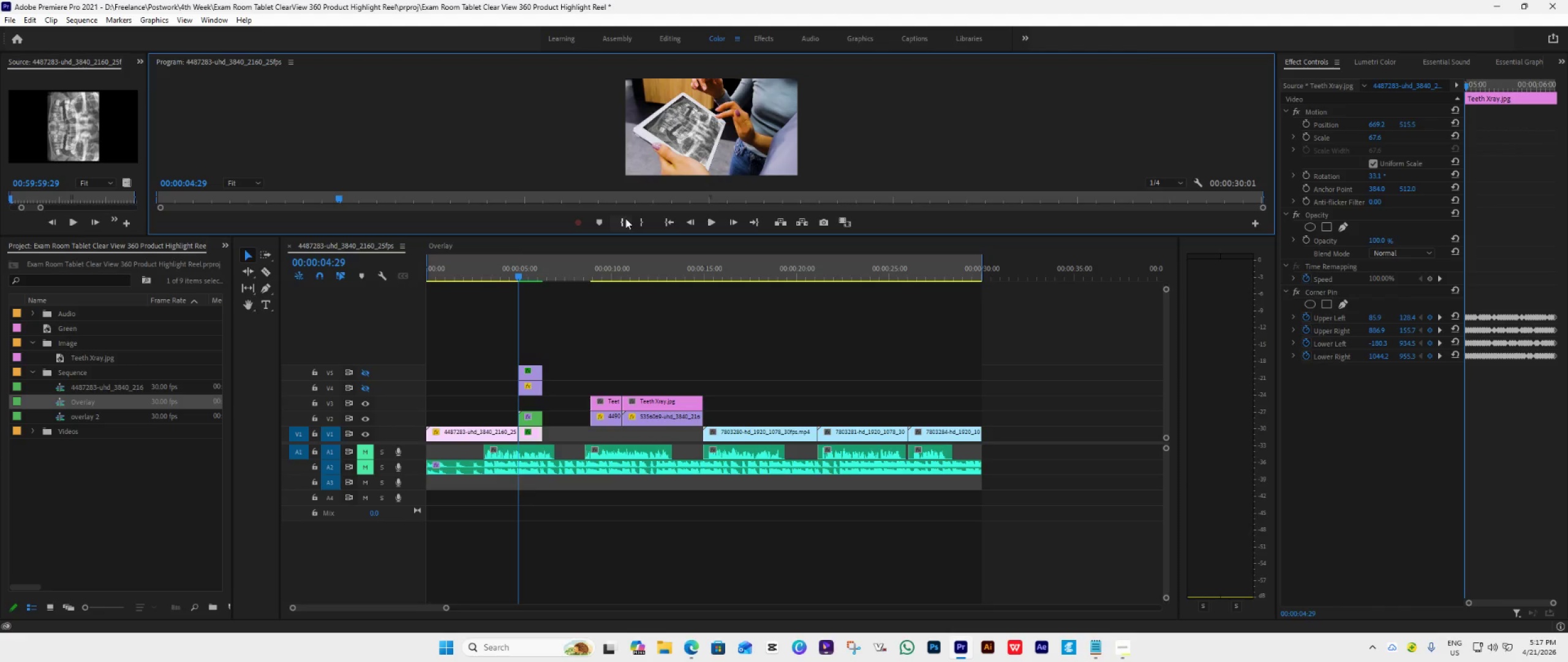 
left_click([622, 218])
 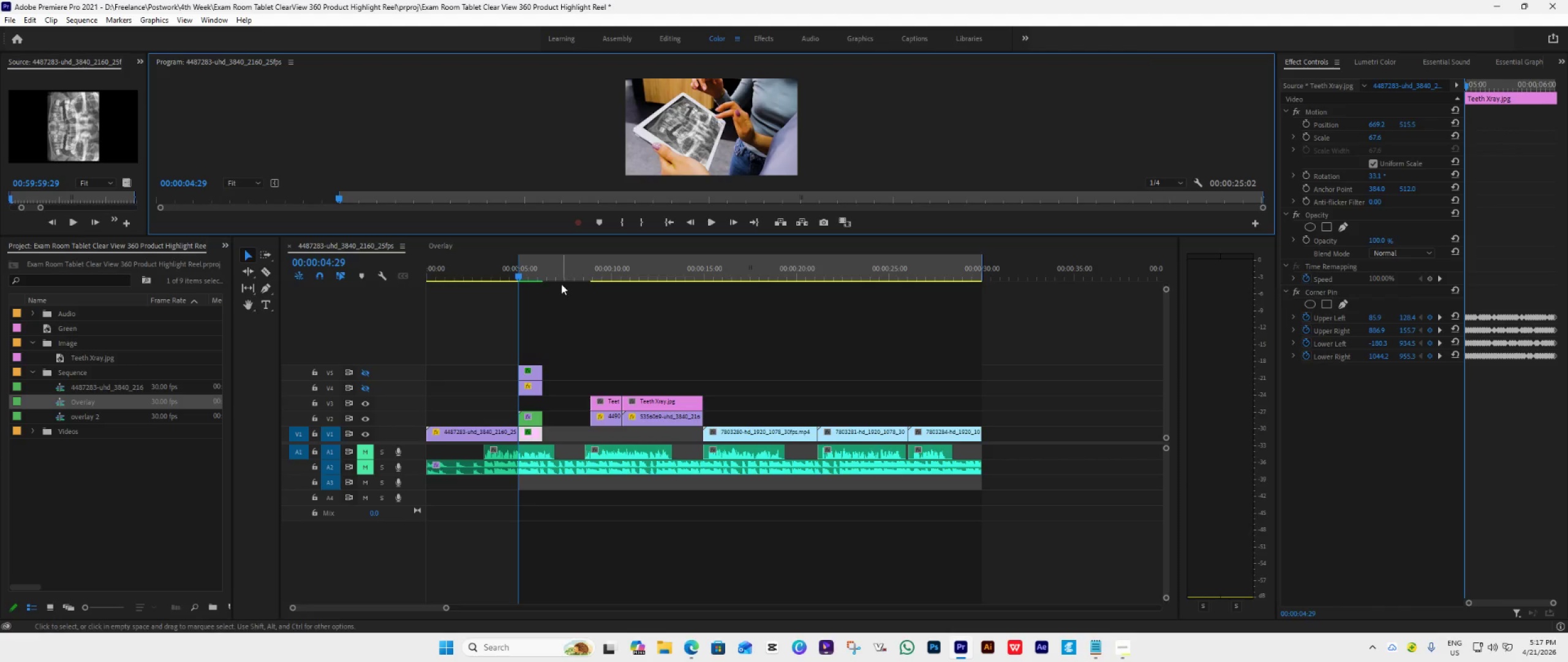 
left_click_drag(start_coordinate=[520, 271], to_coordinate=[526, 278])
 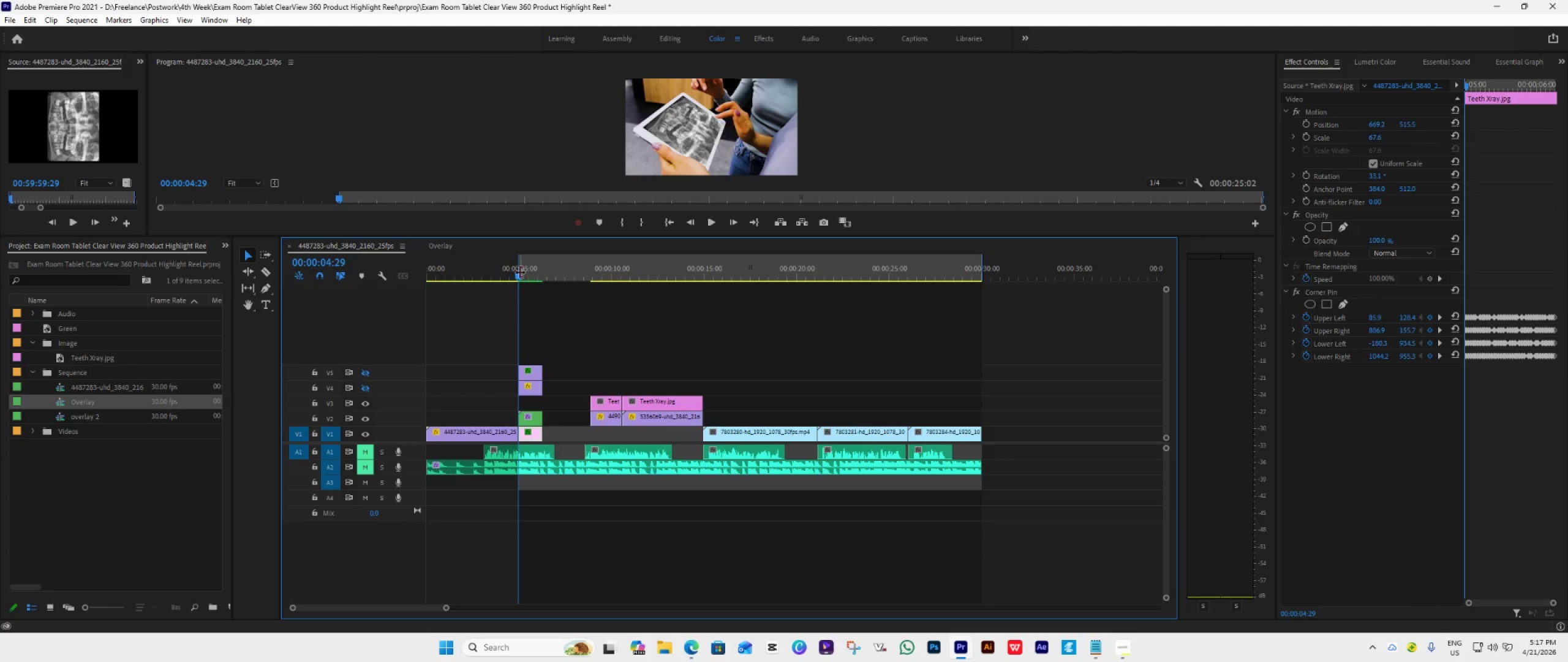 
left_click_drag(start_coordinate=[519, 273], to_coordinate=[538, 287])
 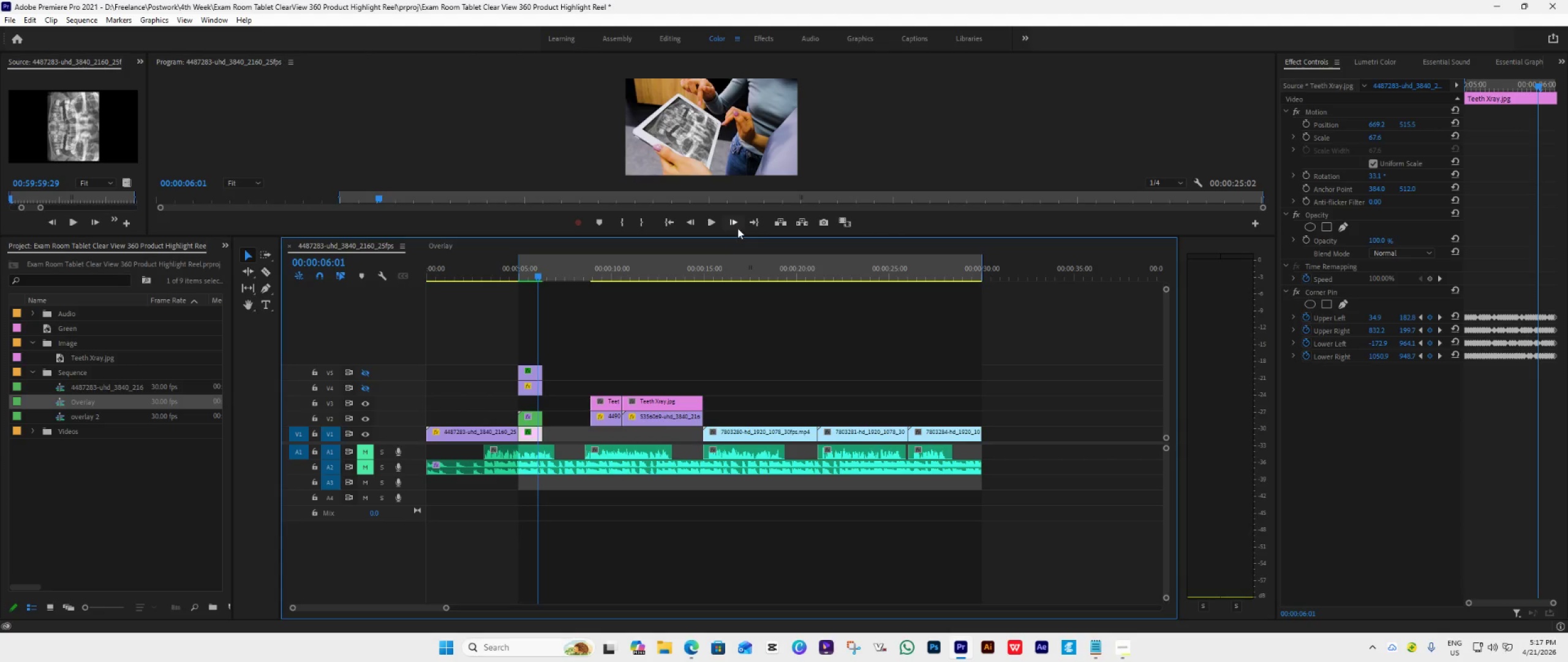 
double_click([737, 228])
 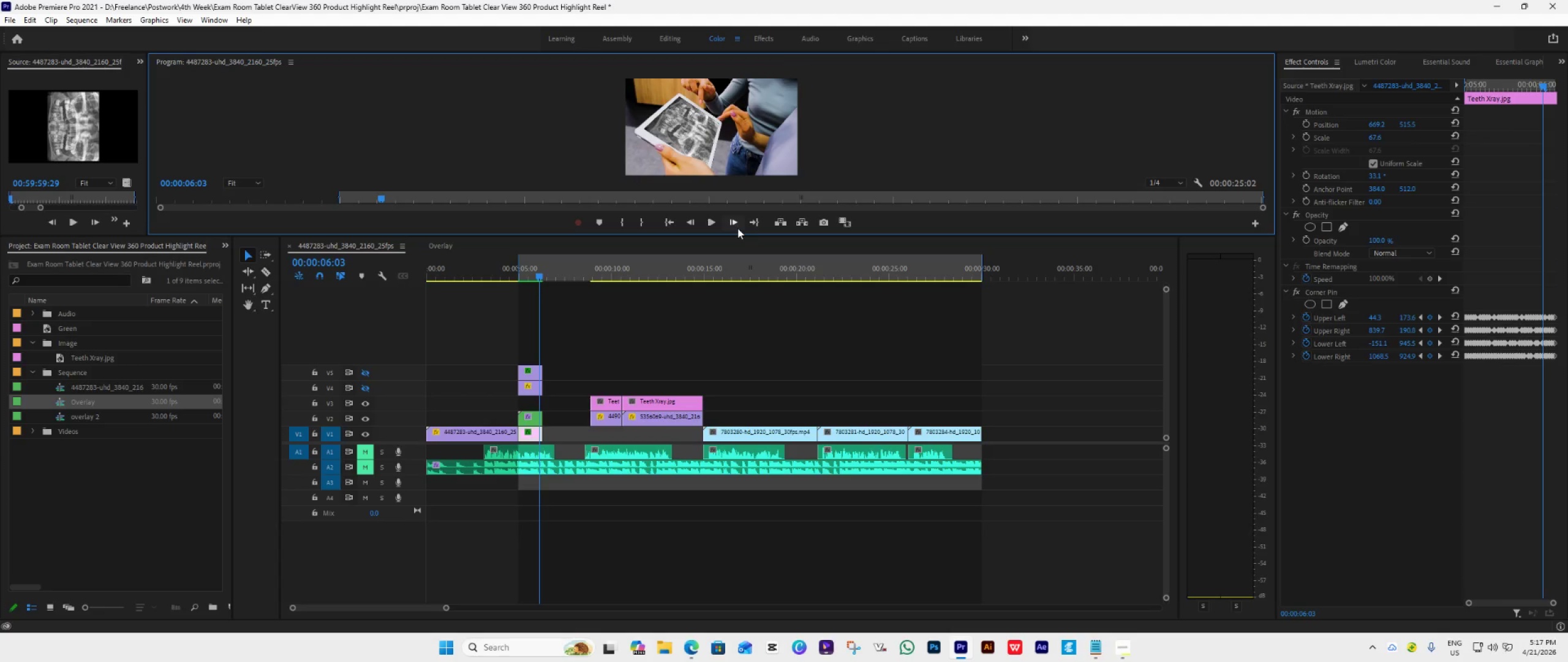 
triple_click([737, 228])
 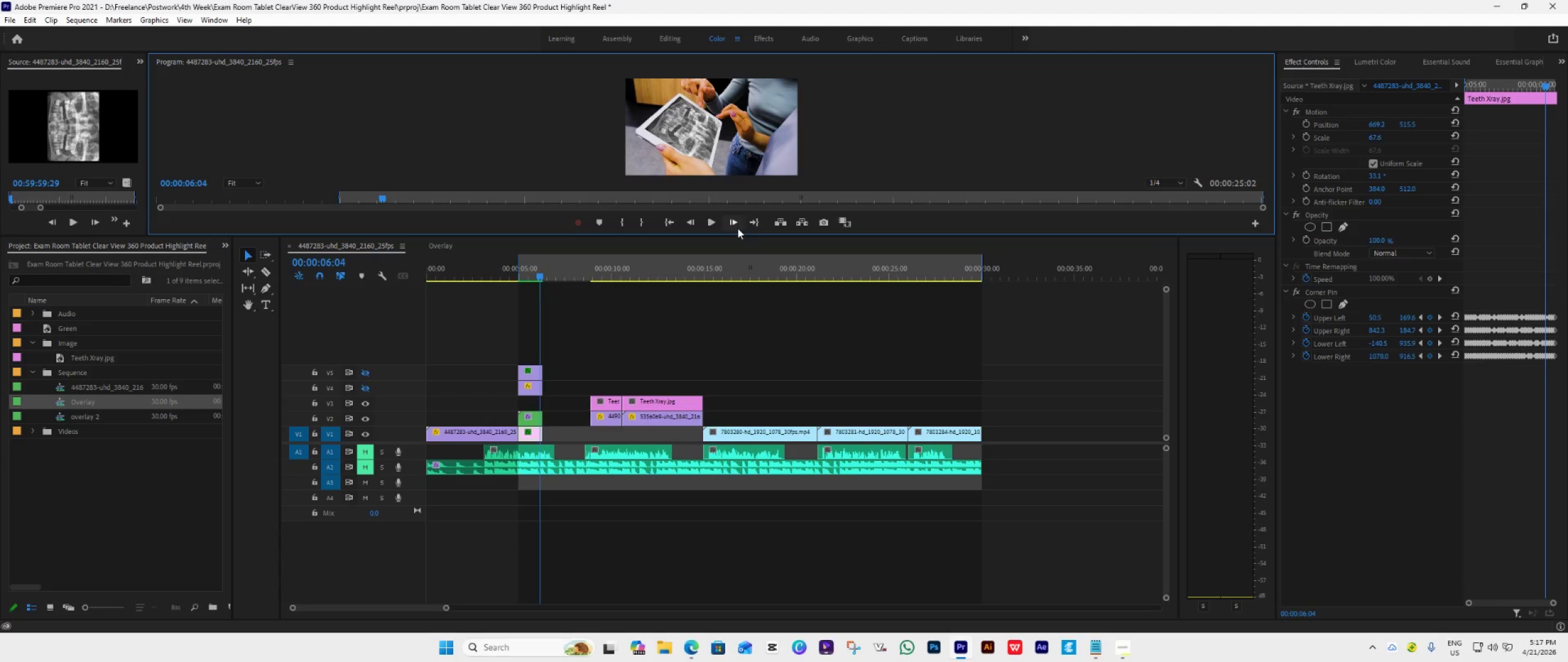 
triple_click([737, 228])
 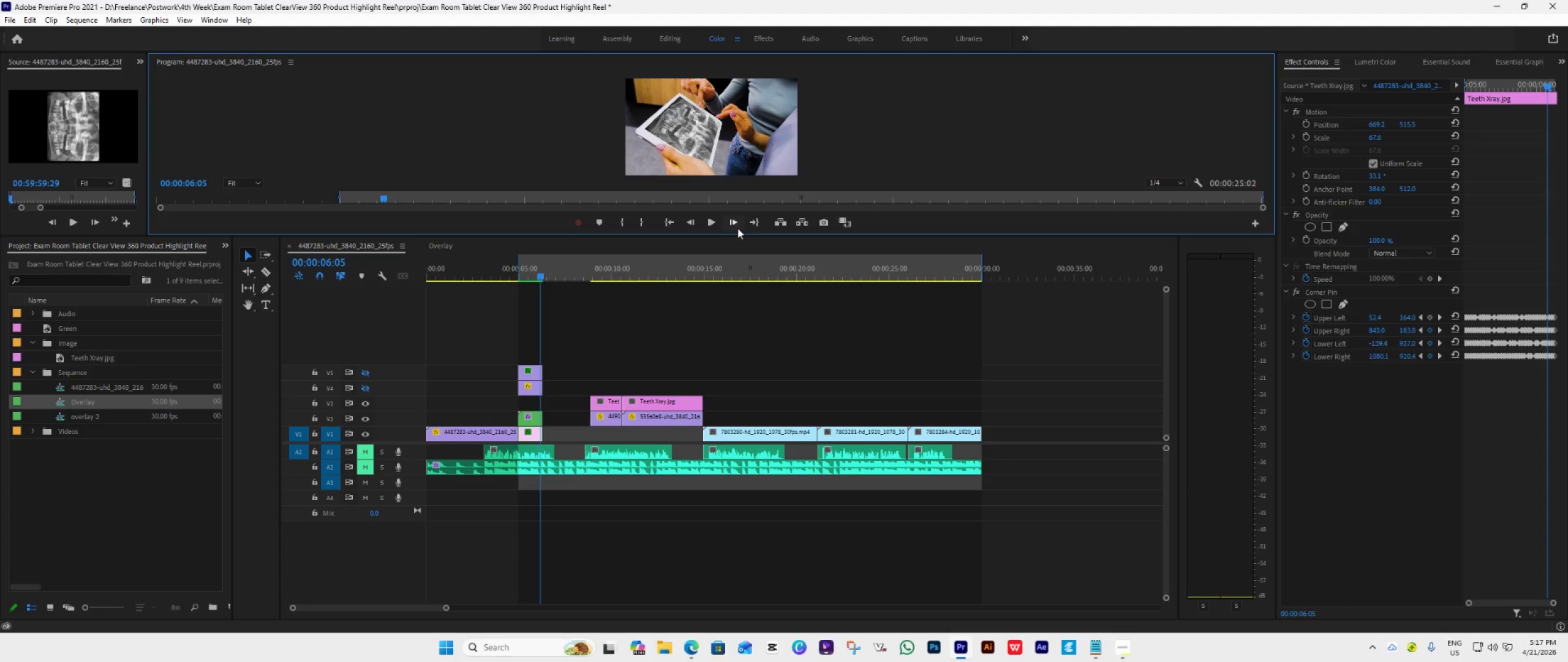 
triple_click([737, 228])
 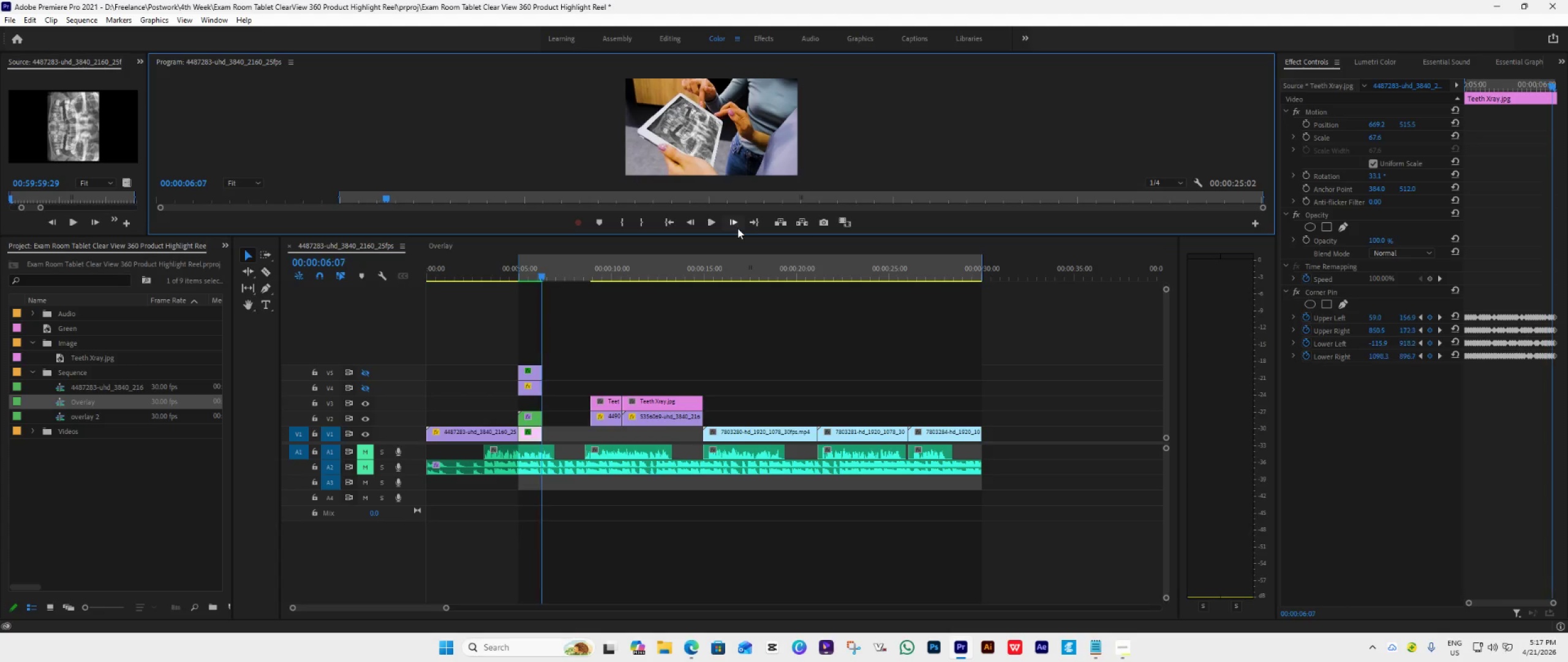 
triple_click([737, 228])
 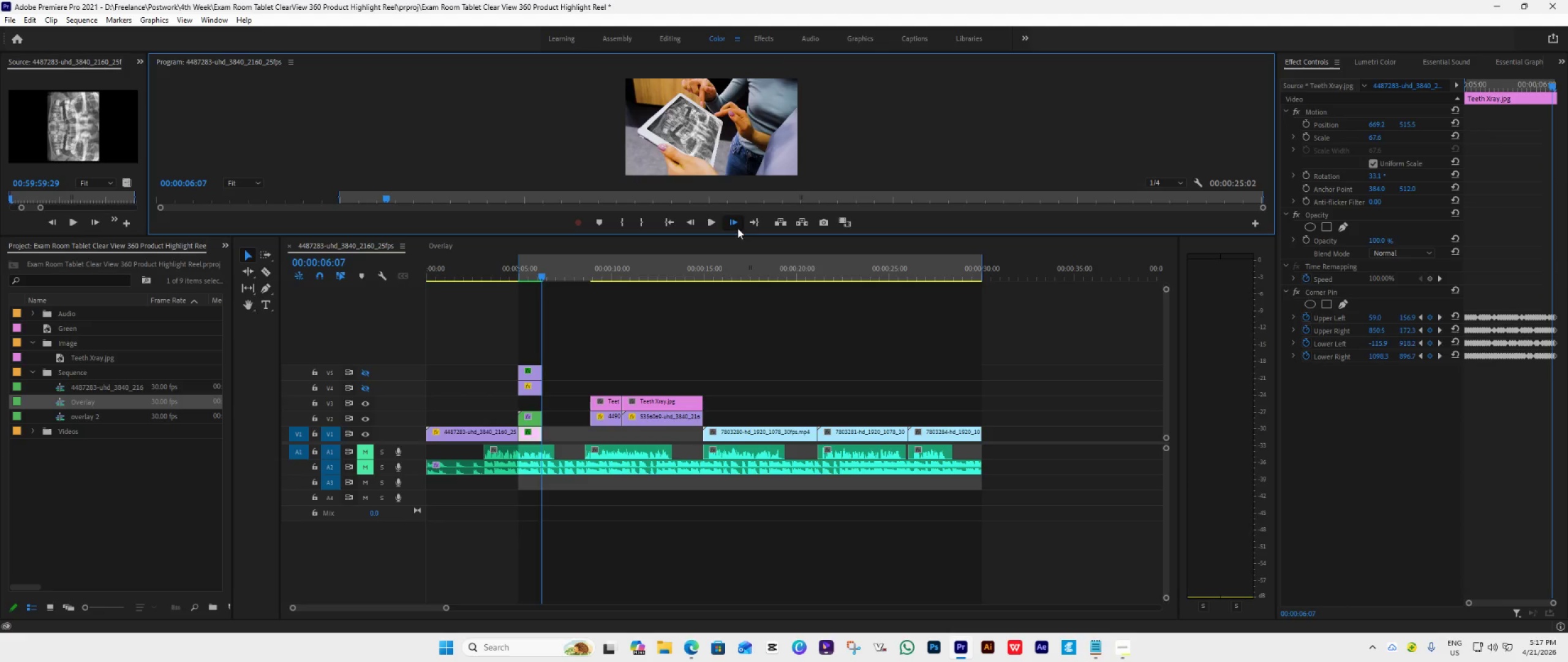 
triple_click([737, 228])
 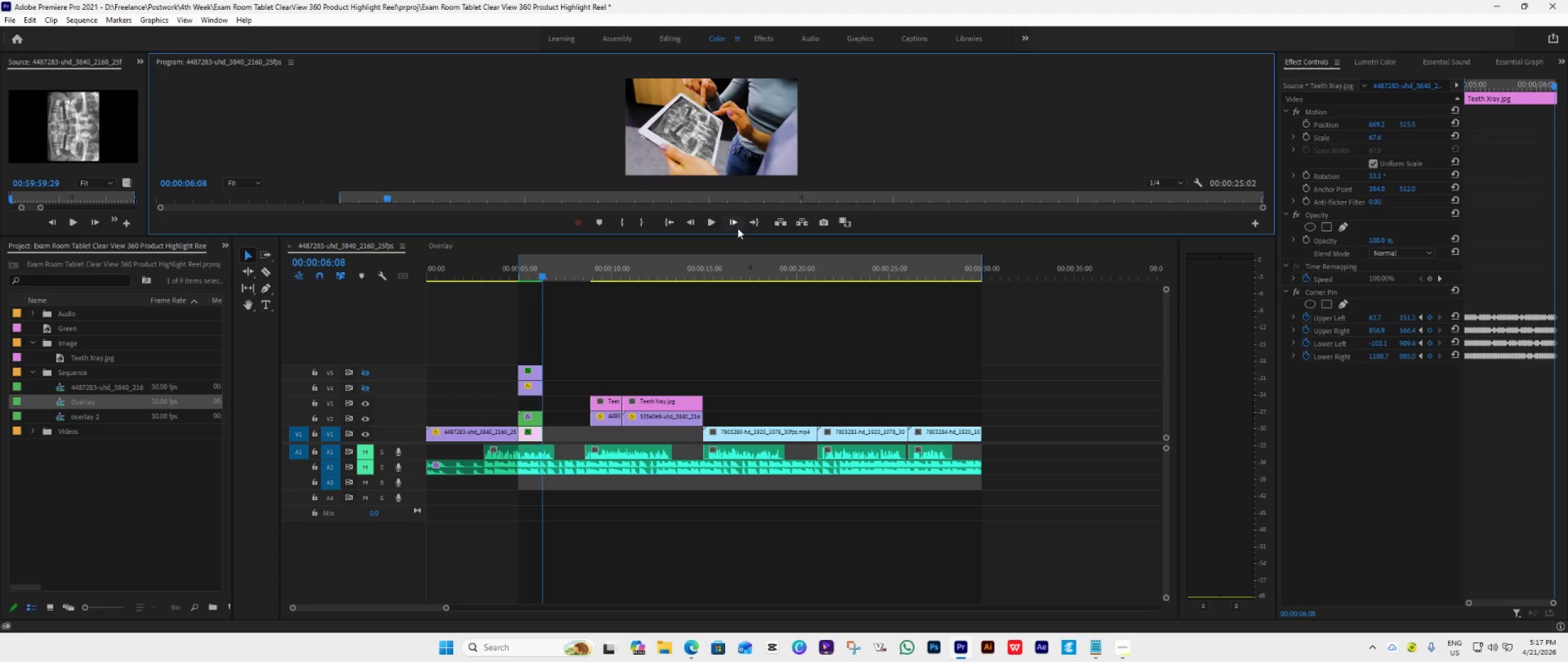 
triple_click([737, 228])
 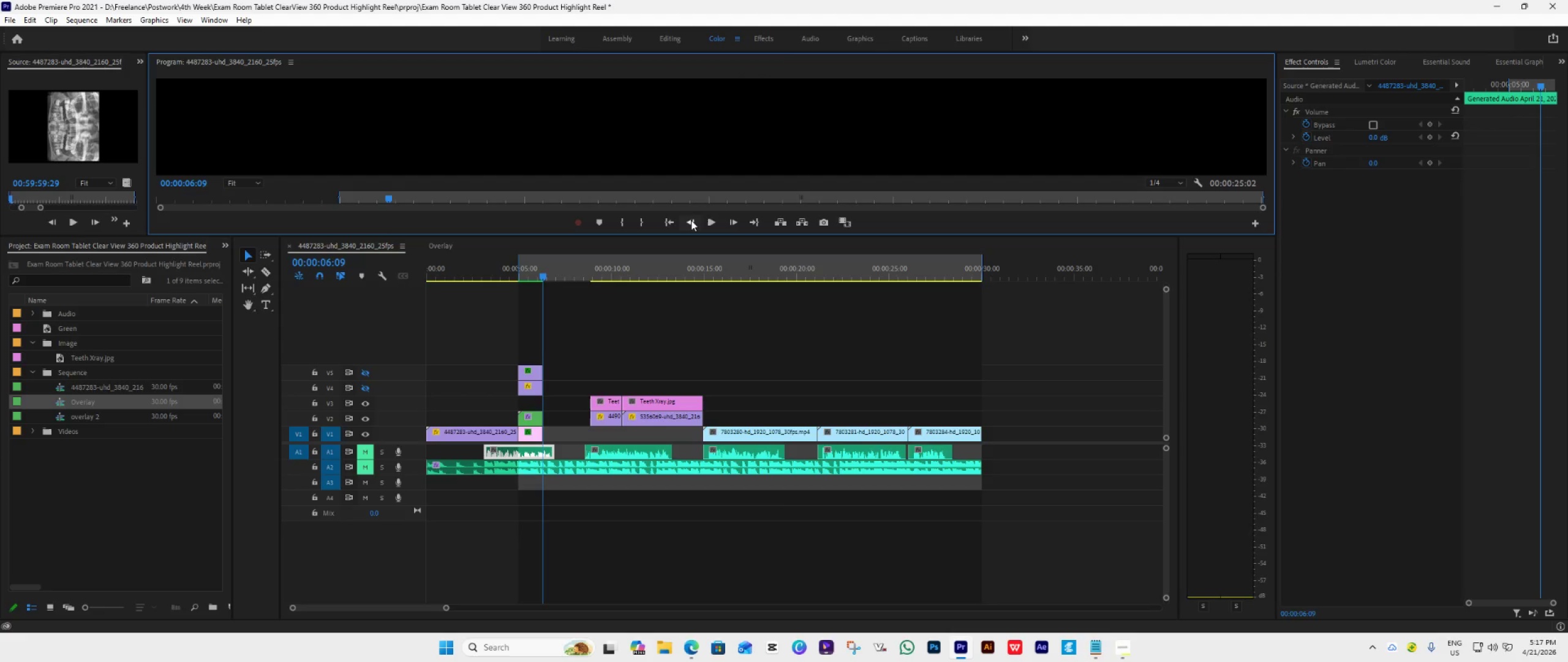 
left_click([690, 220])
 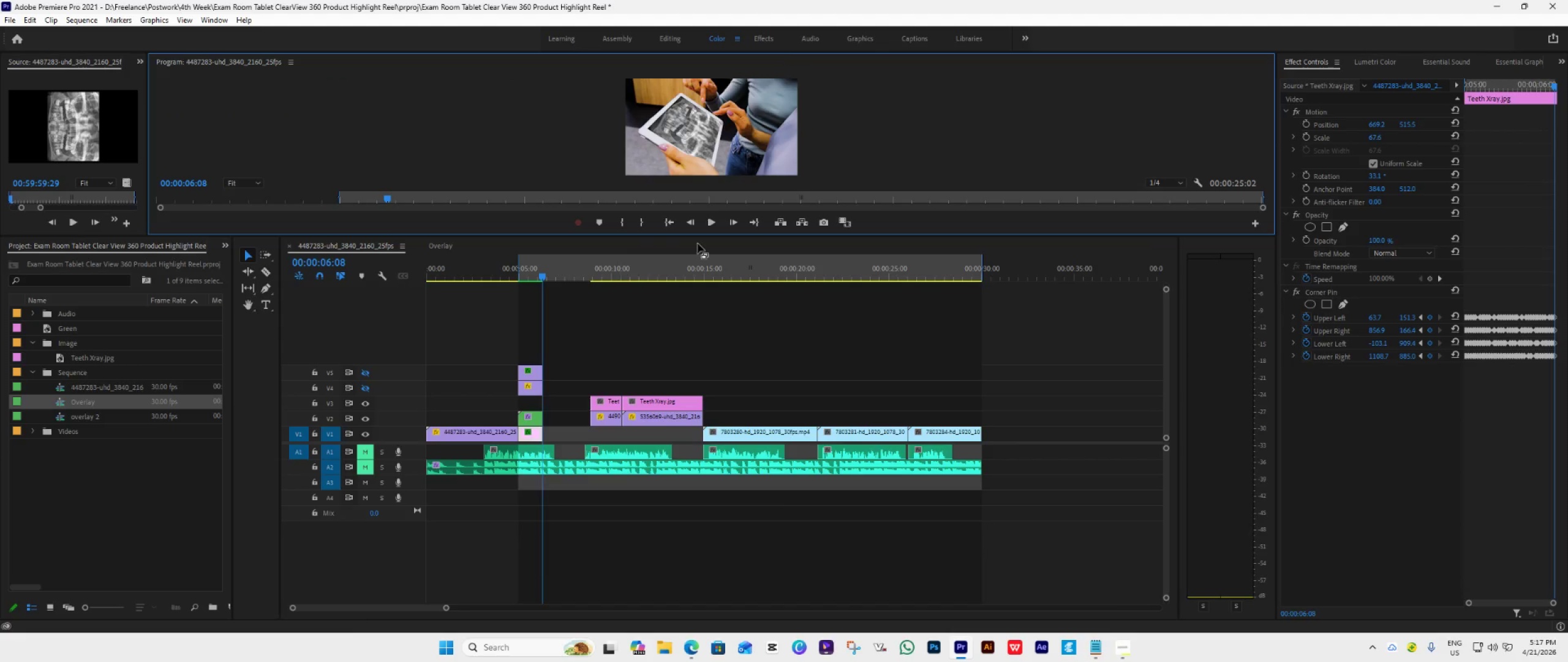 
left_click([669, 221])
 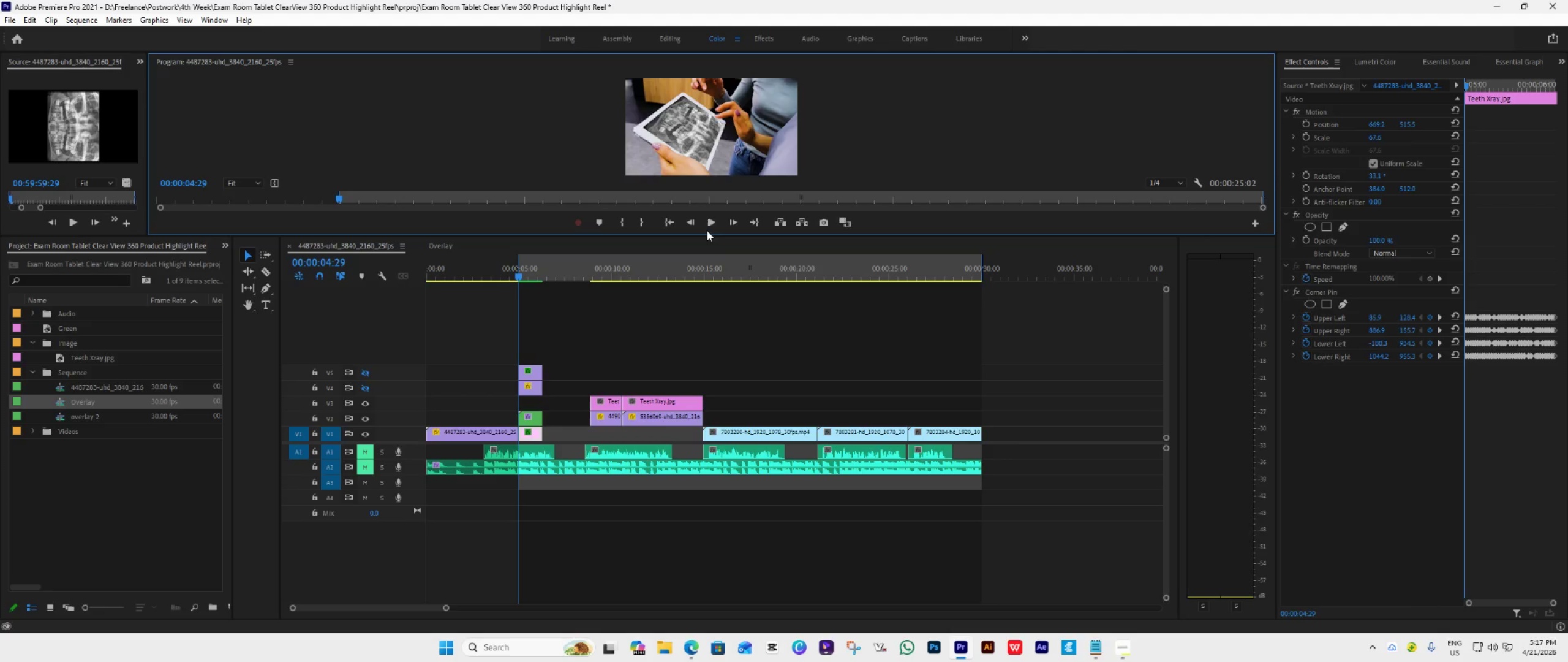 
left_click_drag(start_coordinate=[707, 236], to_coordinate=[661, 549])
 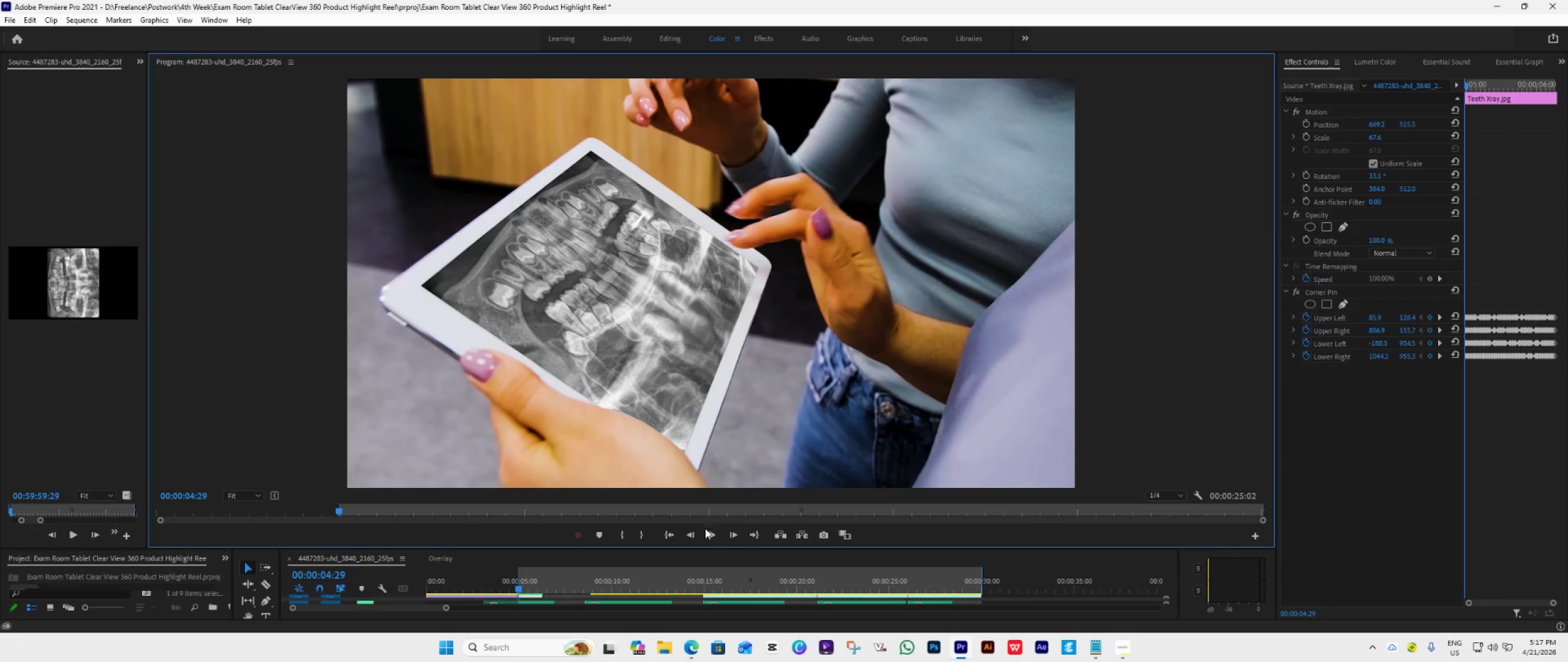 
left_click([707, 535])
 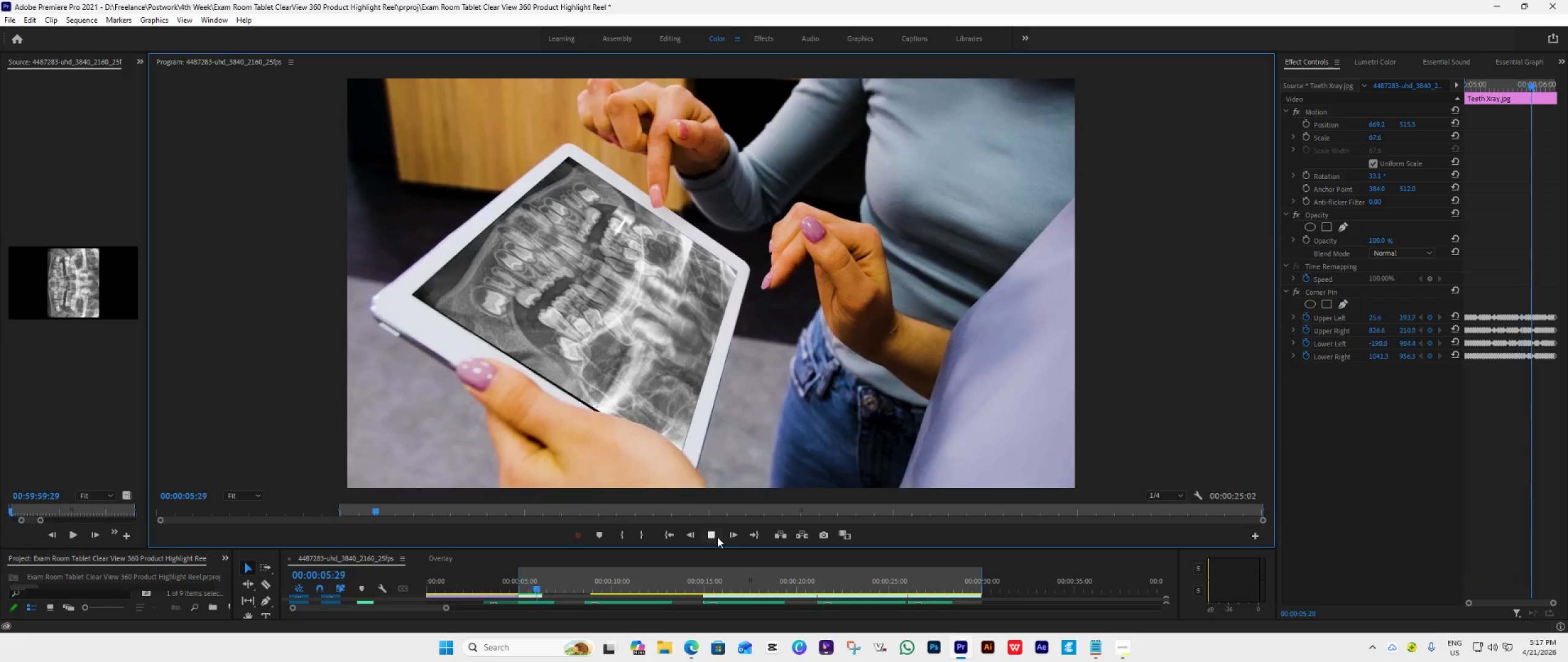 
left_click([714, 535])
 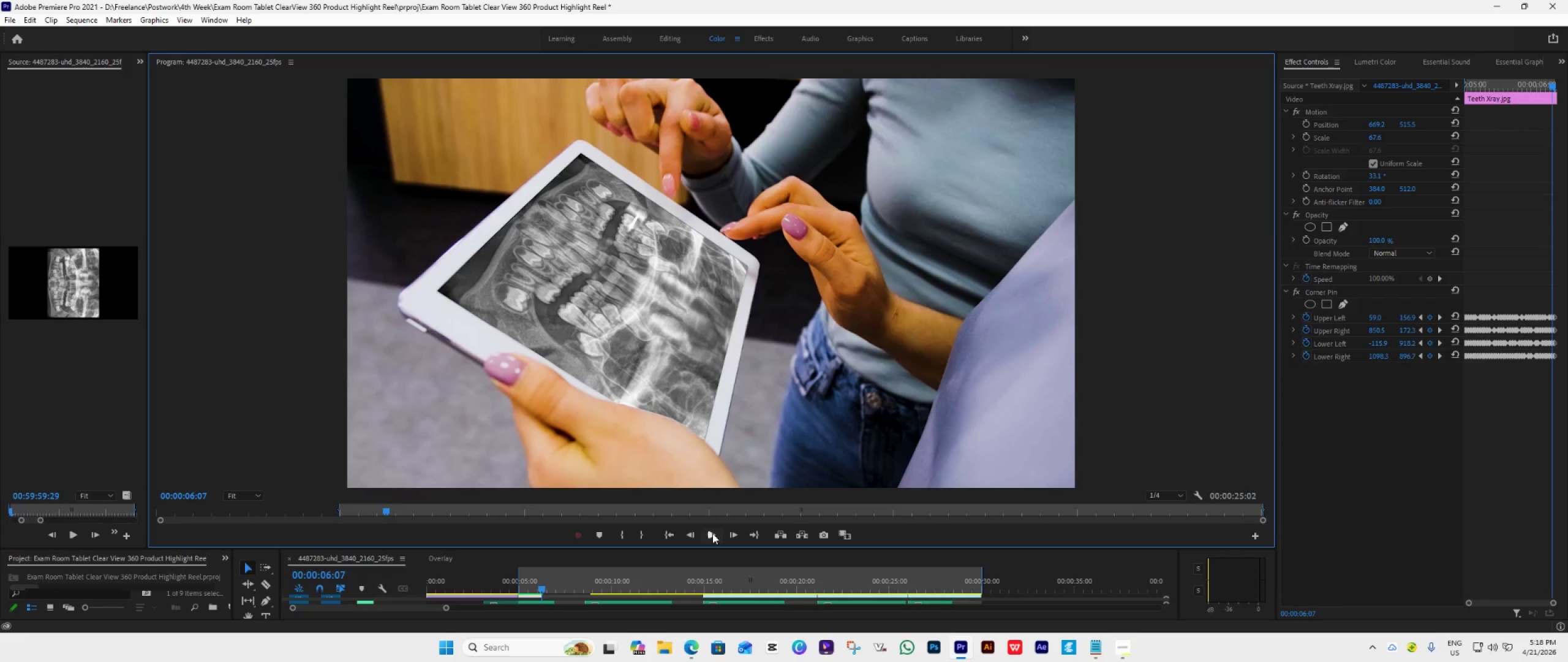 
key(Space)
 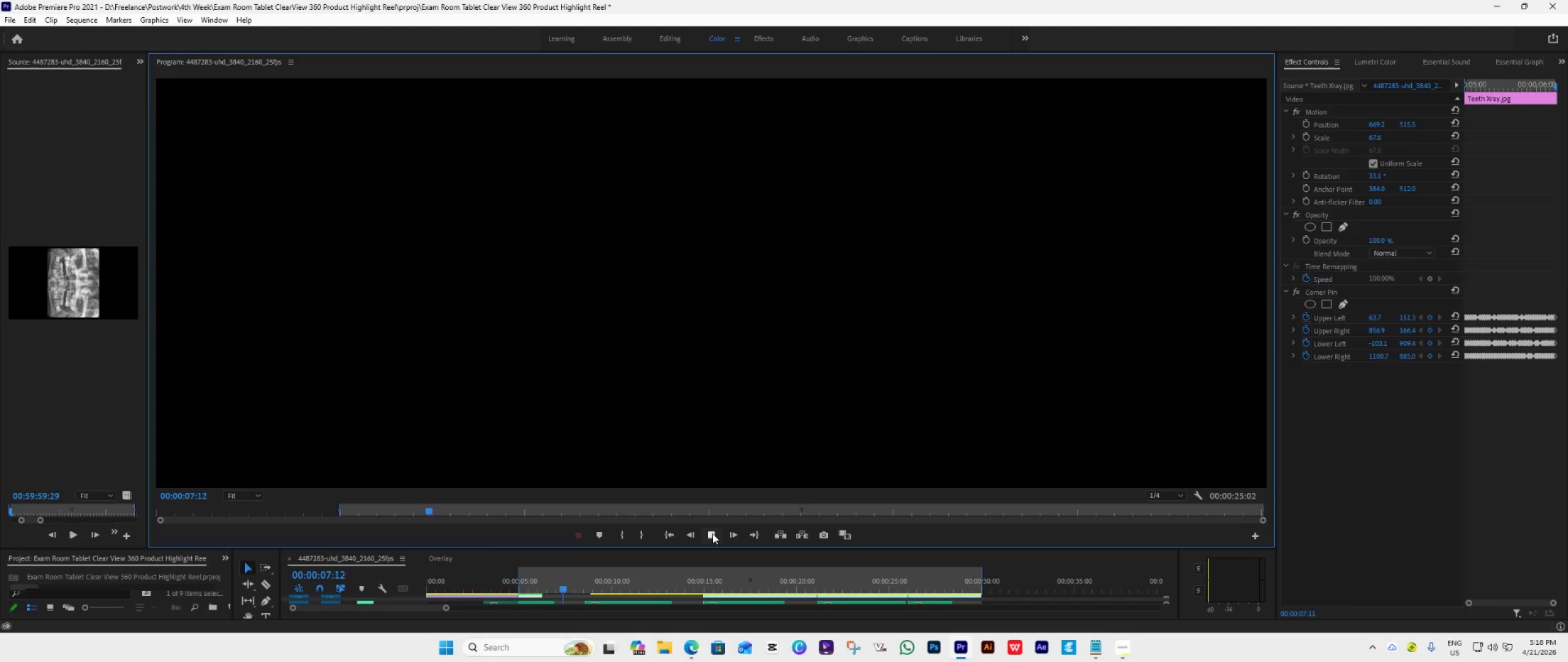 
key(Space)
 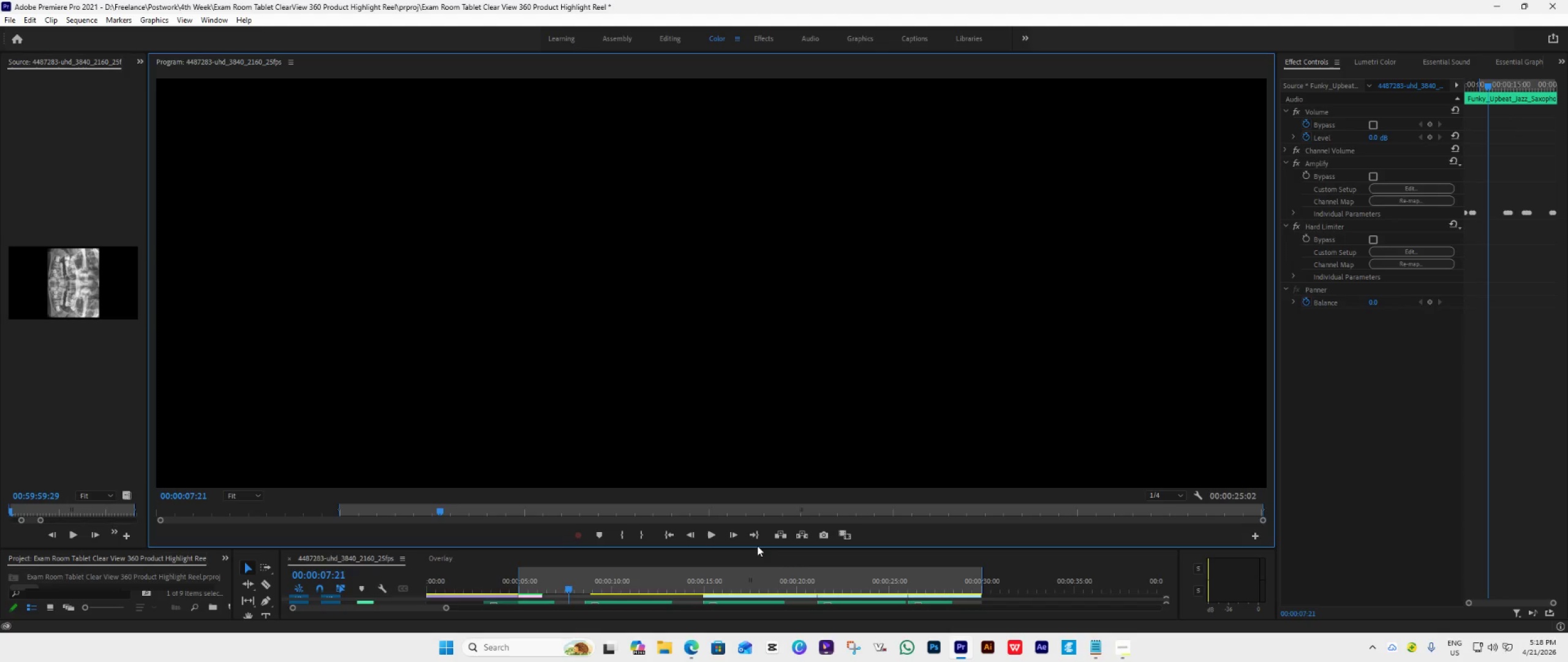 
left_click_drag(start_coordinate=[759, 548], to_coordinate=[774, 287])
 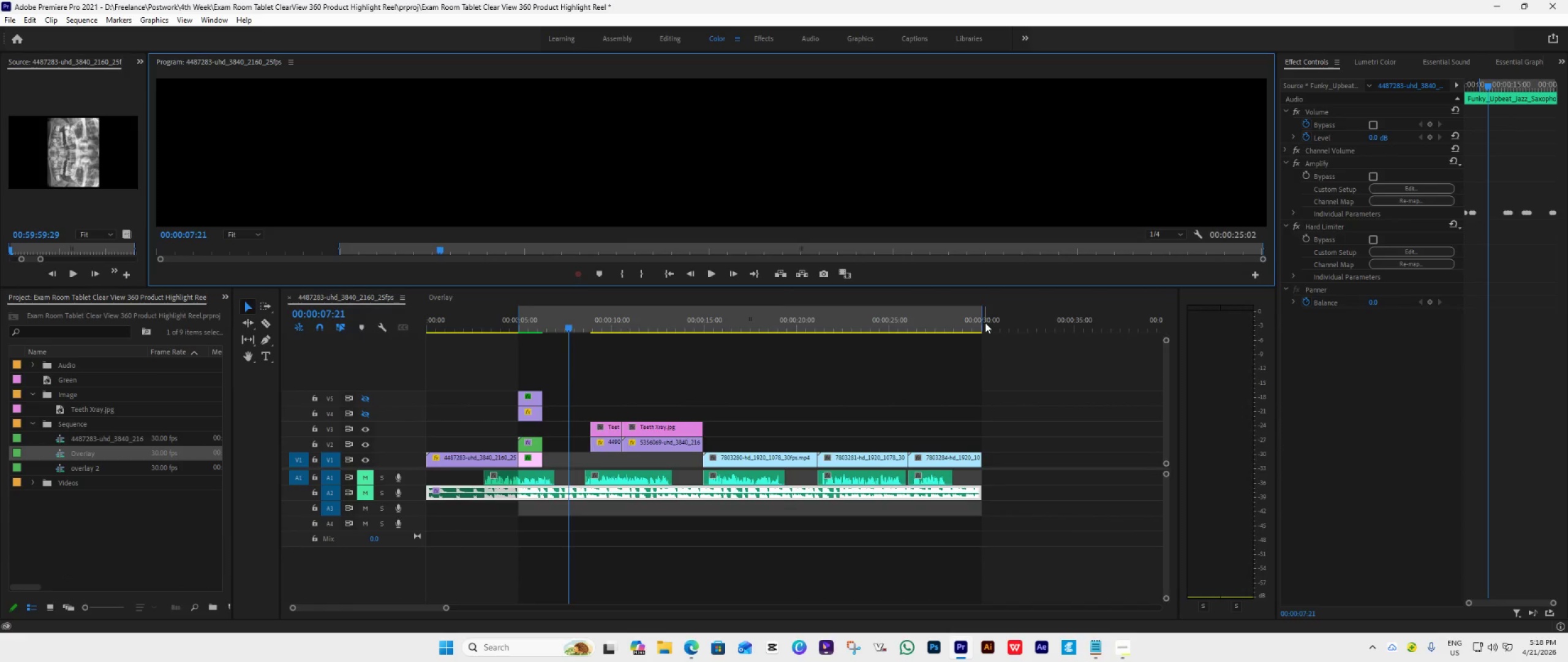 
left_click_drag(start_coordinate=[983, 322], to_coordinate=[542, 434])
 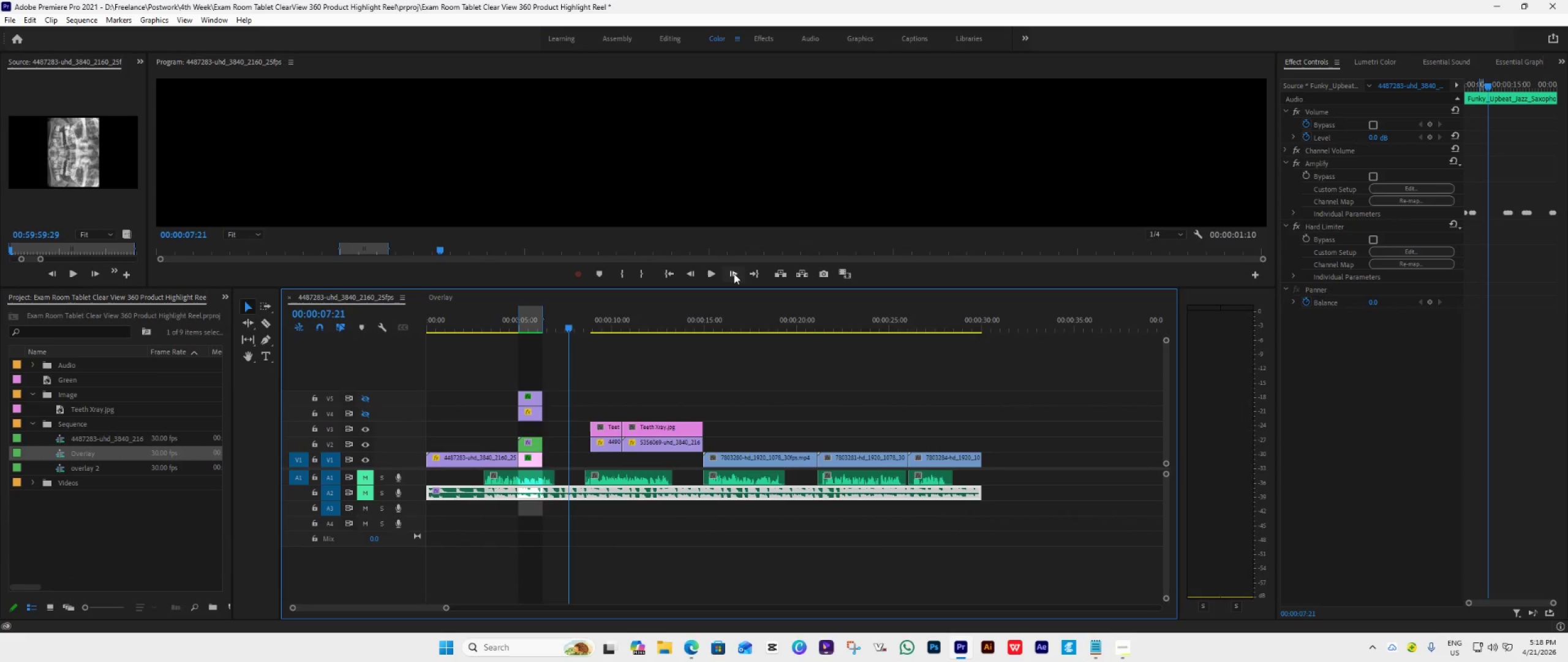 
left_click([750, 273])
 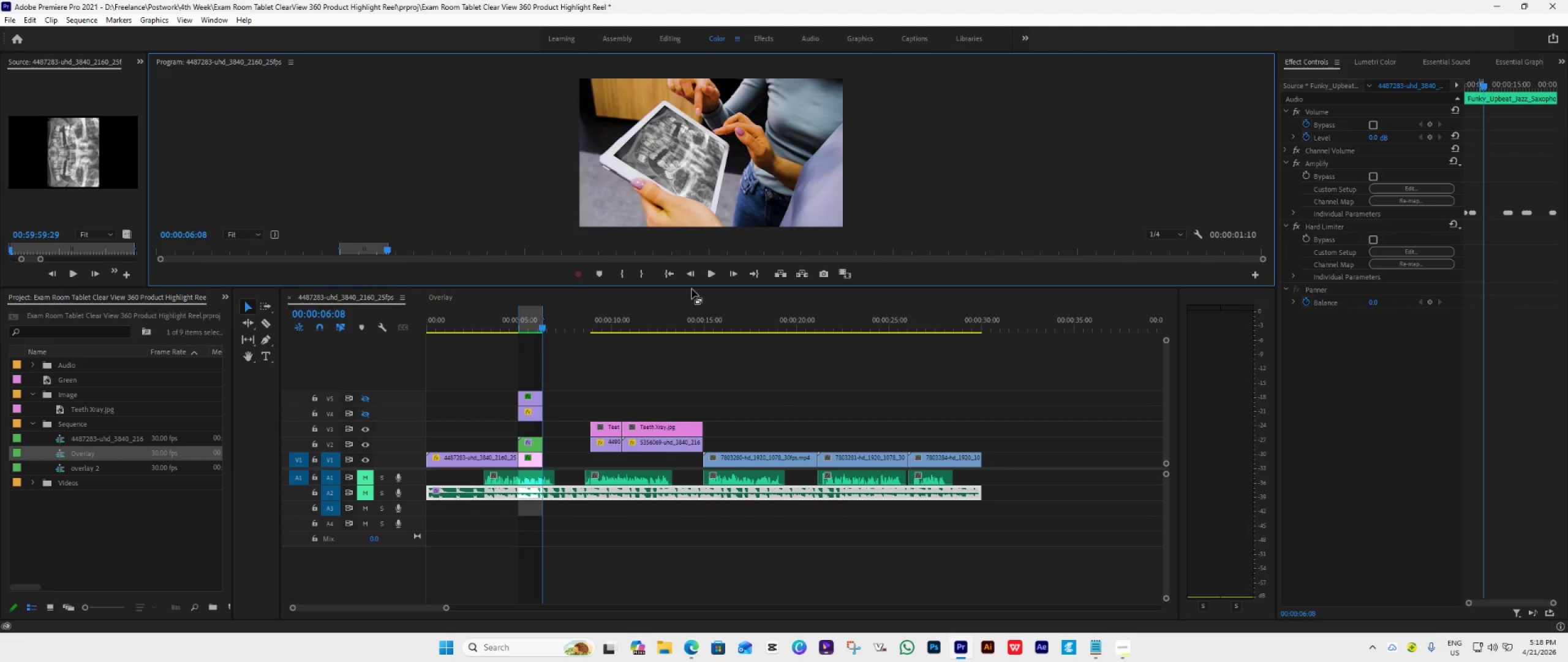 
left_click_drag(start_coordinate=[694, 286], to_coordinate=[652, 585])
 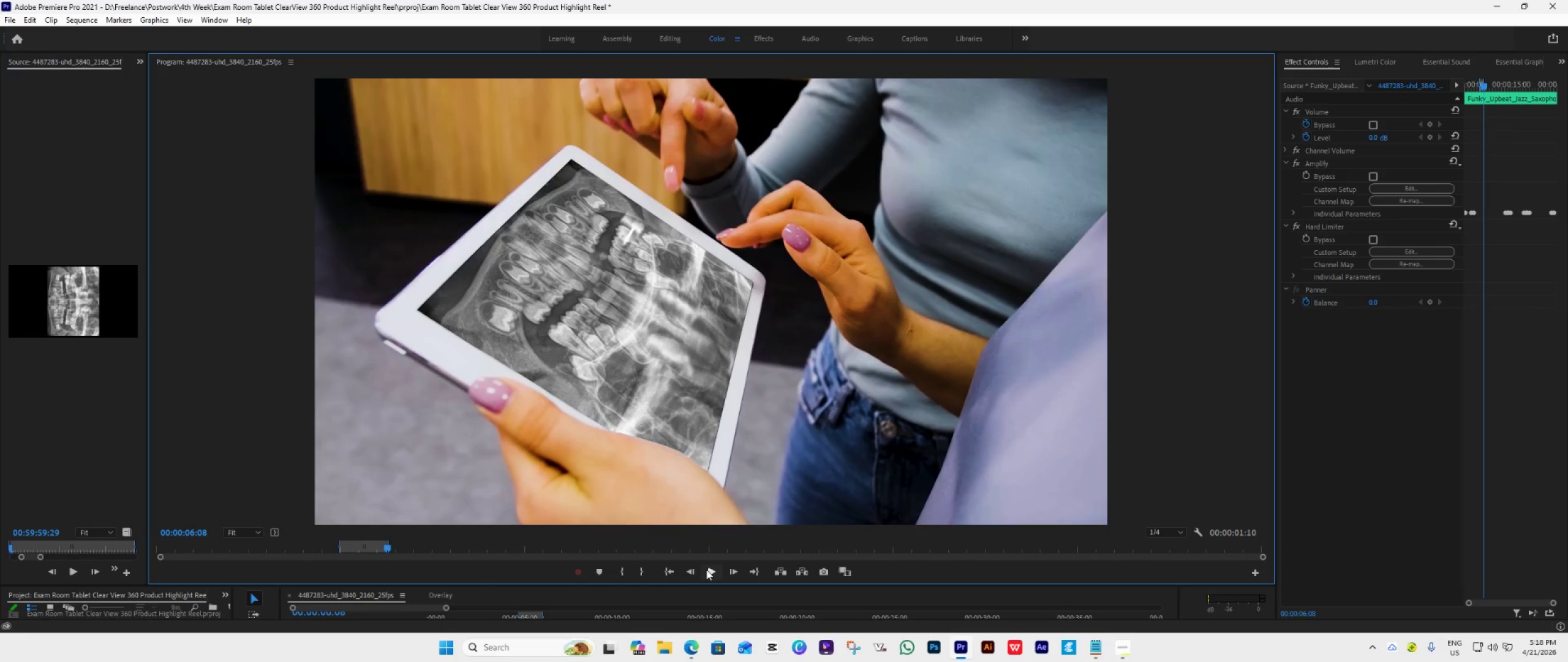 
left_click([708, 569])
 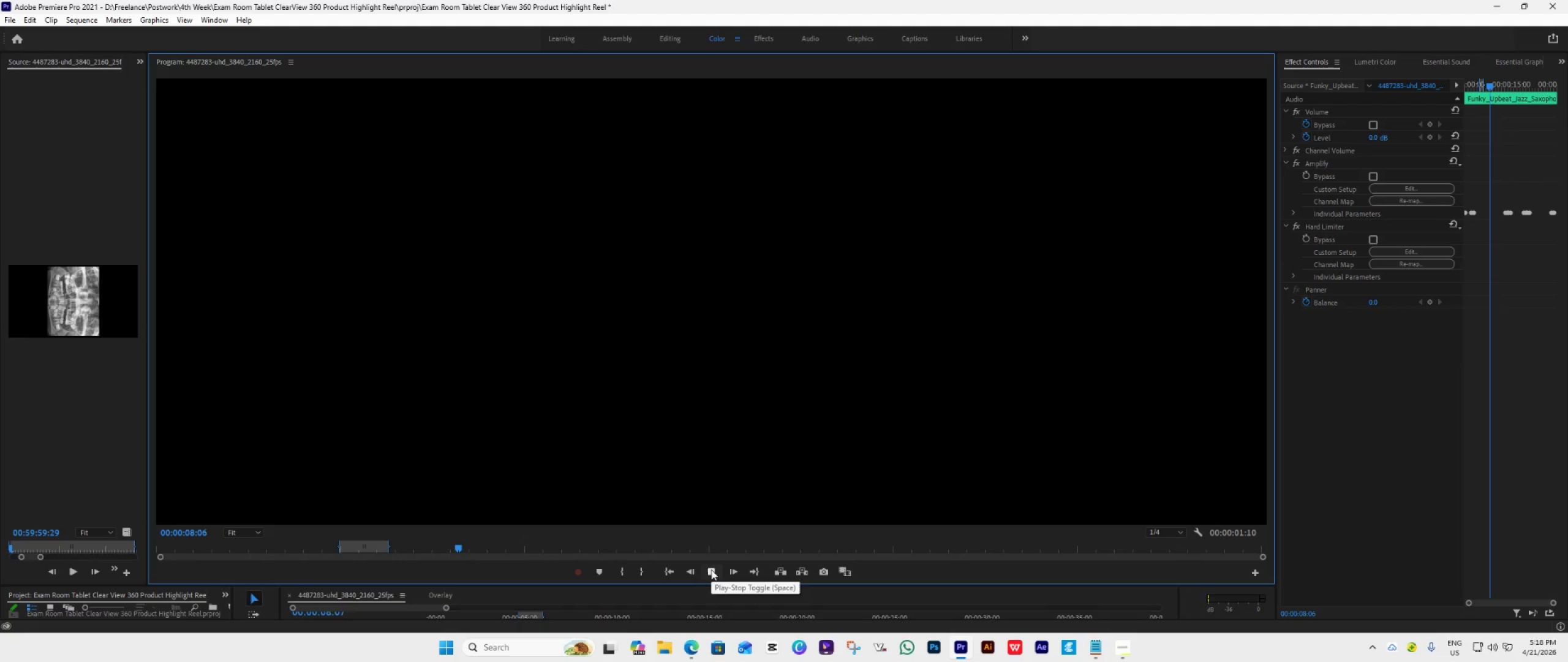 
left_click([711, 569])
 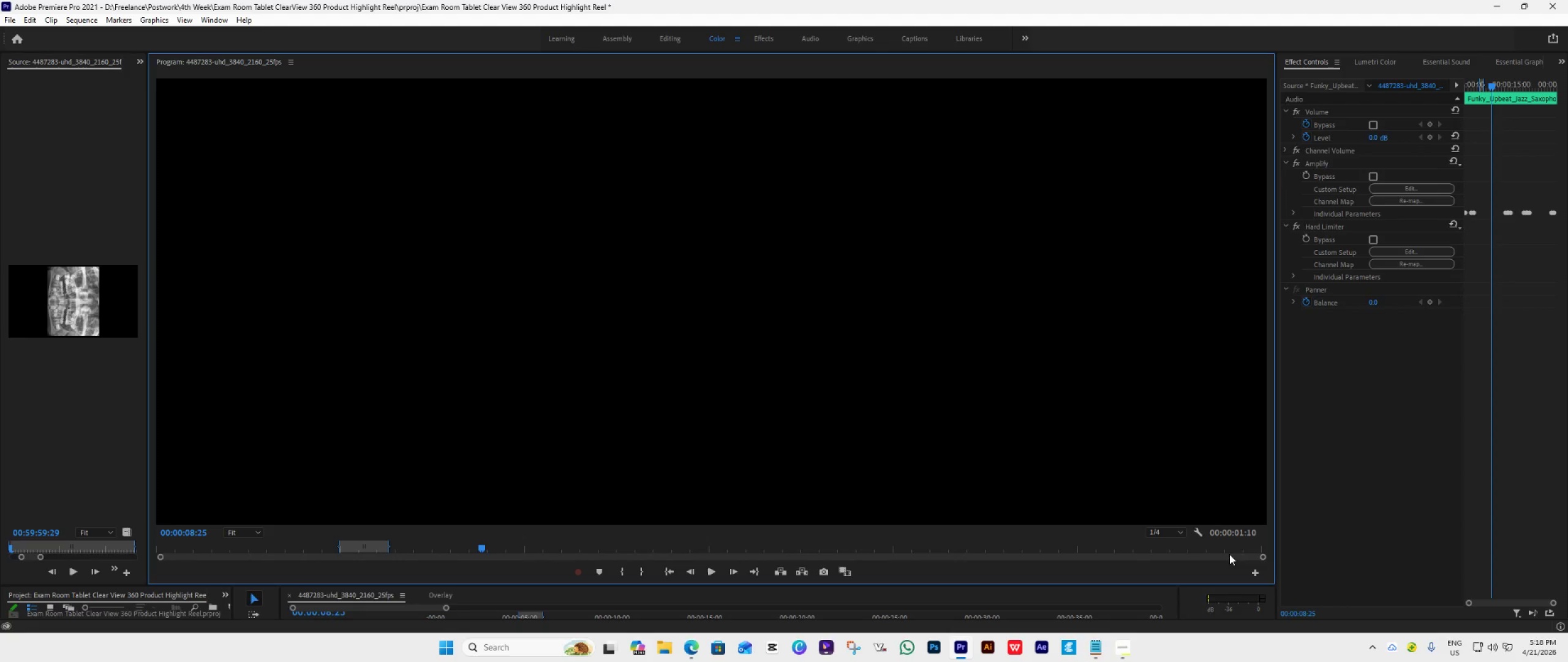 
left_click_drag(start_coordinate=[1263, 557], to_coordinate=[737, 569])
 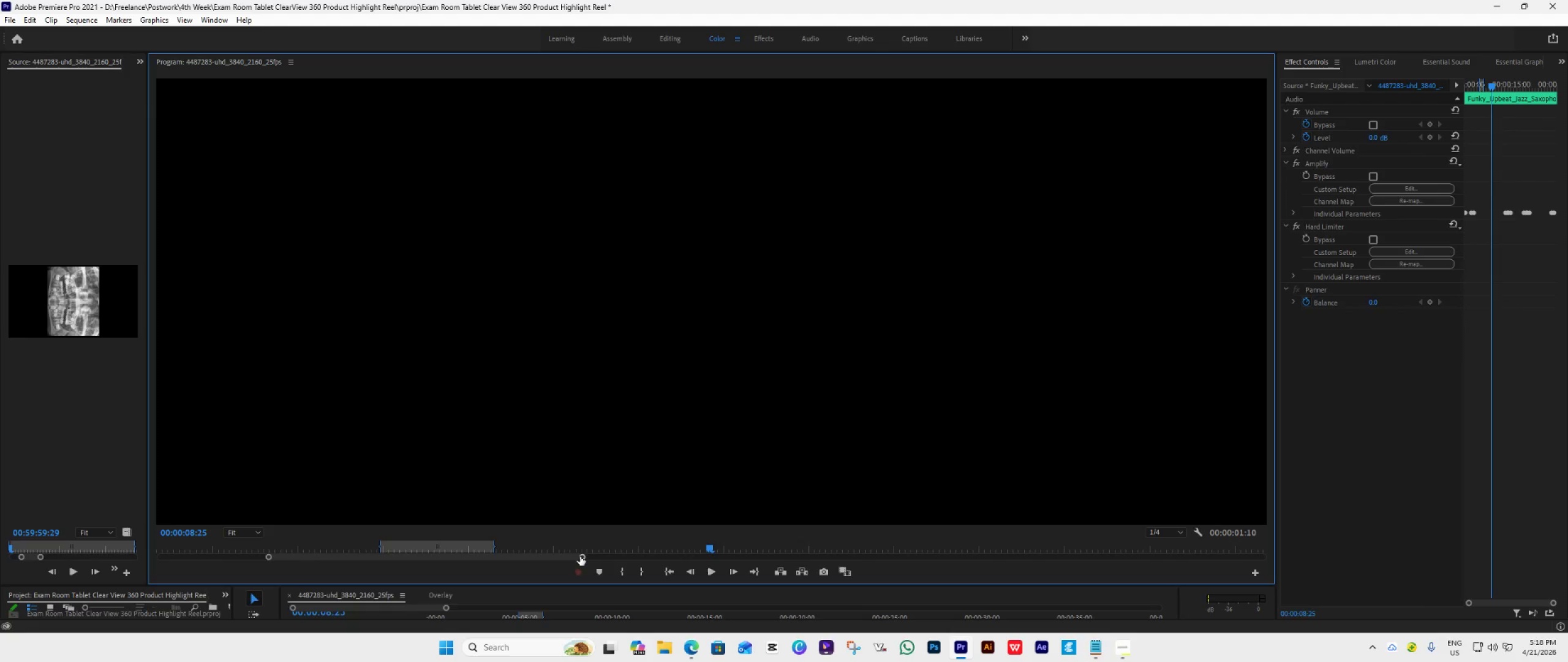 
left_click_drag(start_coordinate=[582, 559], to_coordinate=[573, 563])
 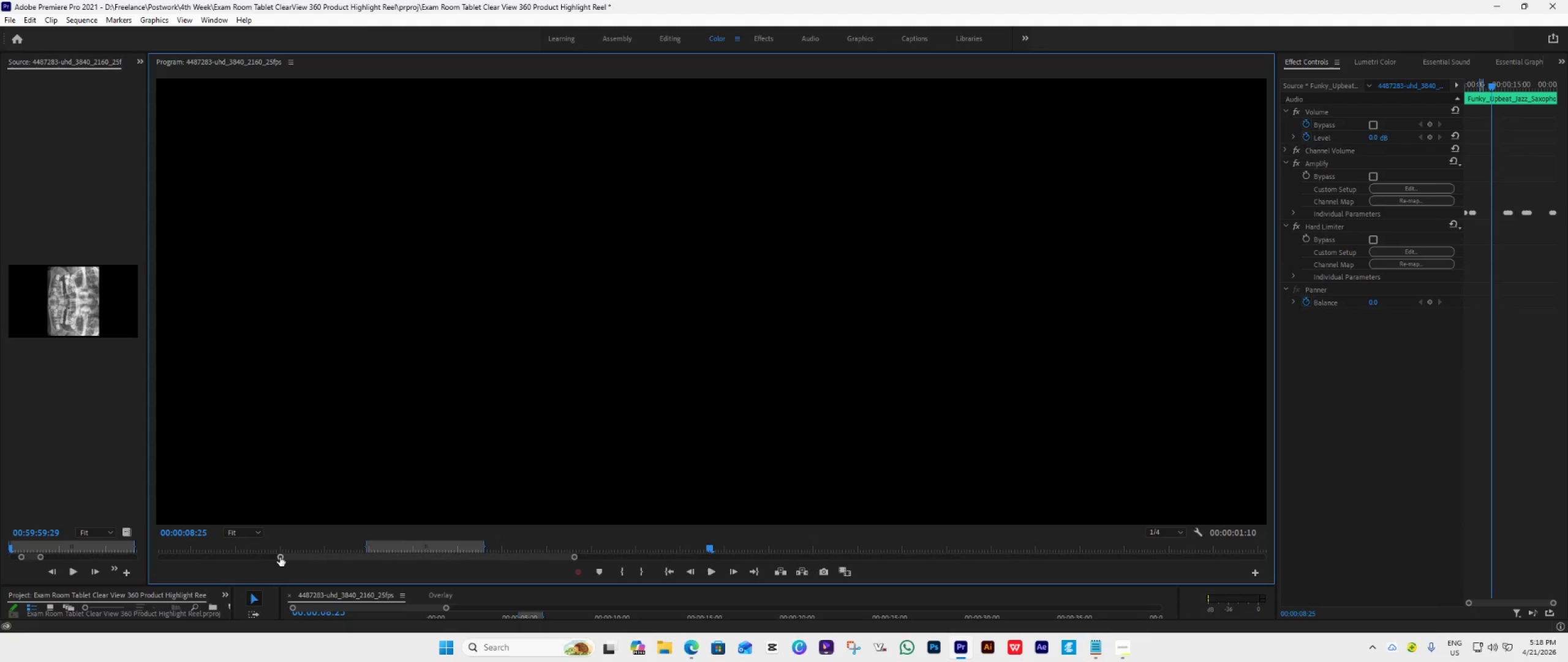 
left_click_drag(start_coordinate=[280, 557], to_coordinate=[308, 560])
 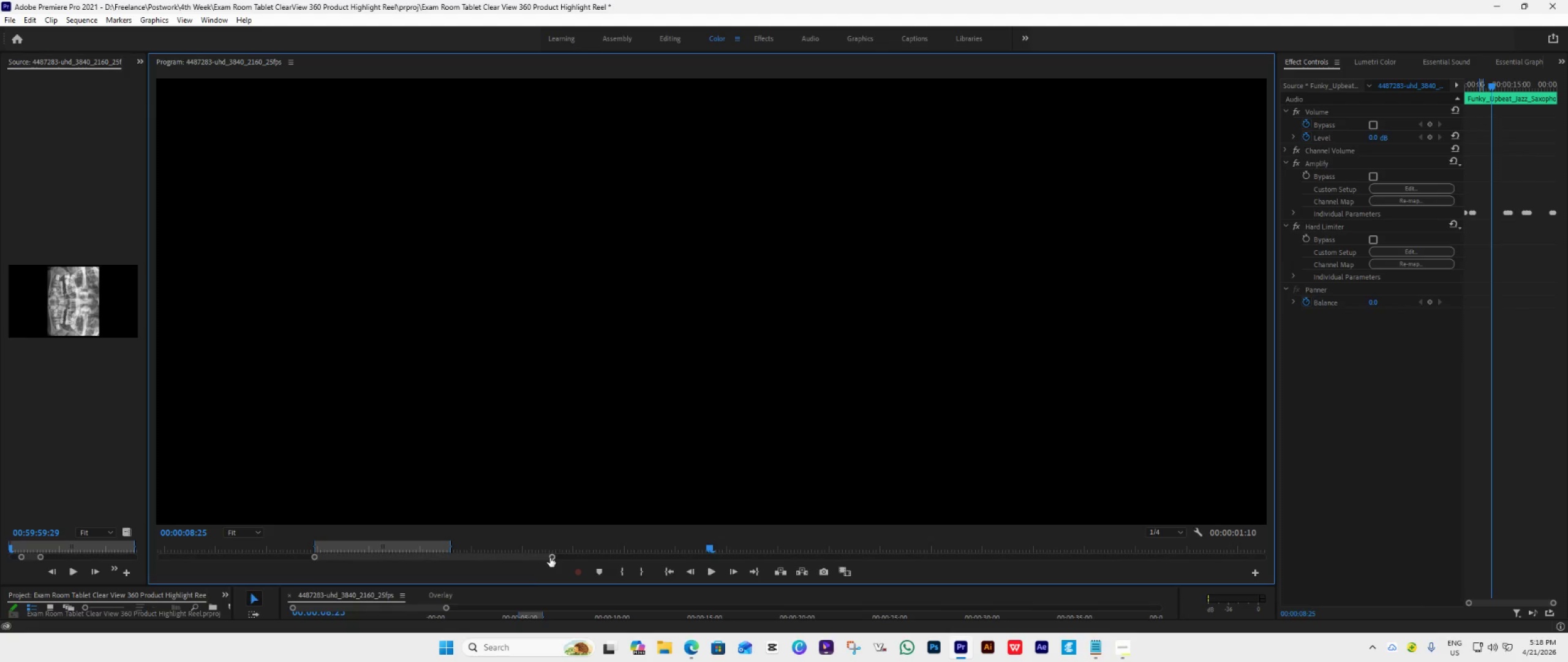 
left_click_drag(start_coordinate=[550, 558], to_coordinate=[1301, 558])
 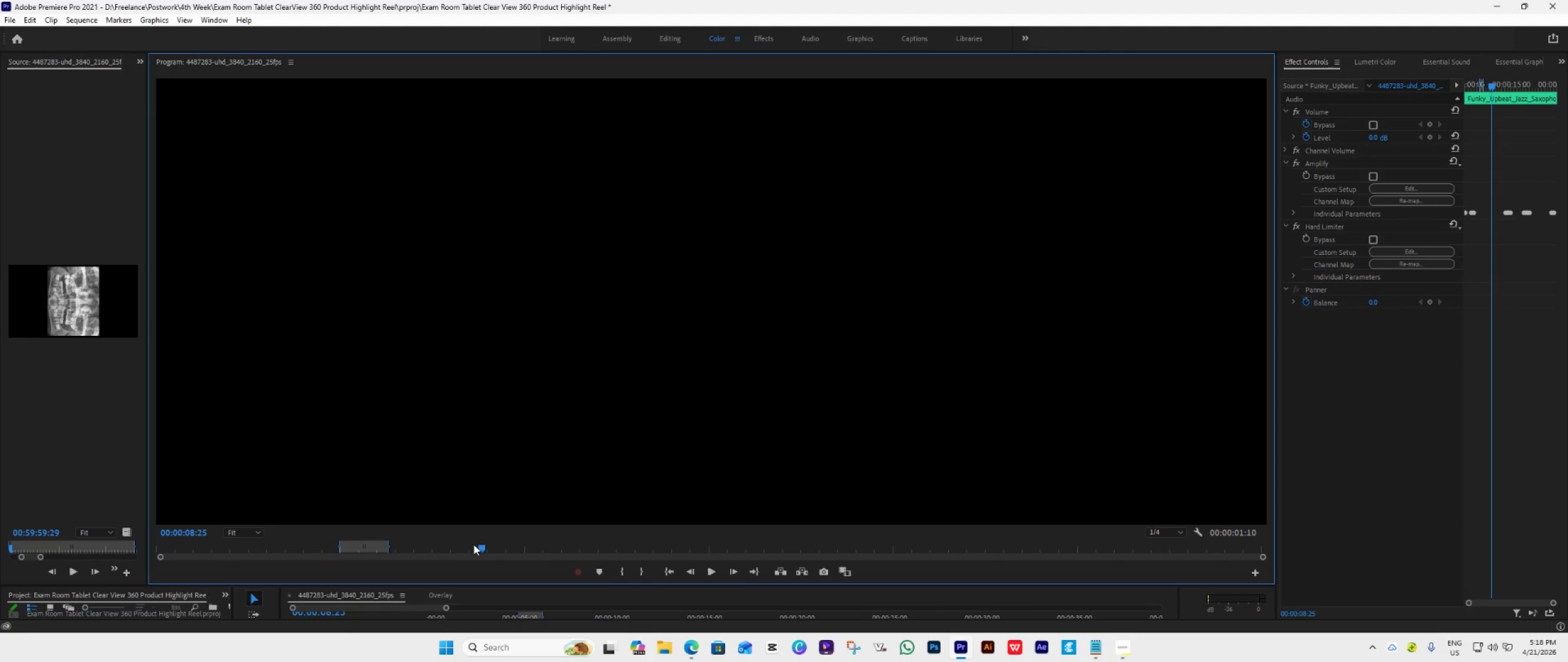 
left_click_drag(start_coordinate=[479, 546], to_coordinate=[337, 552])
 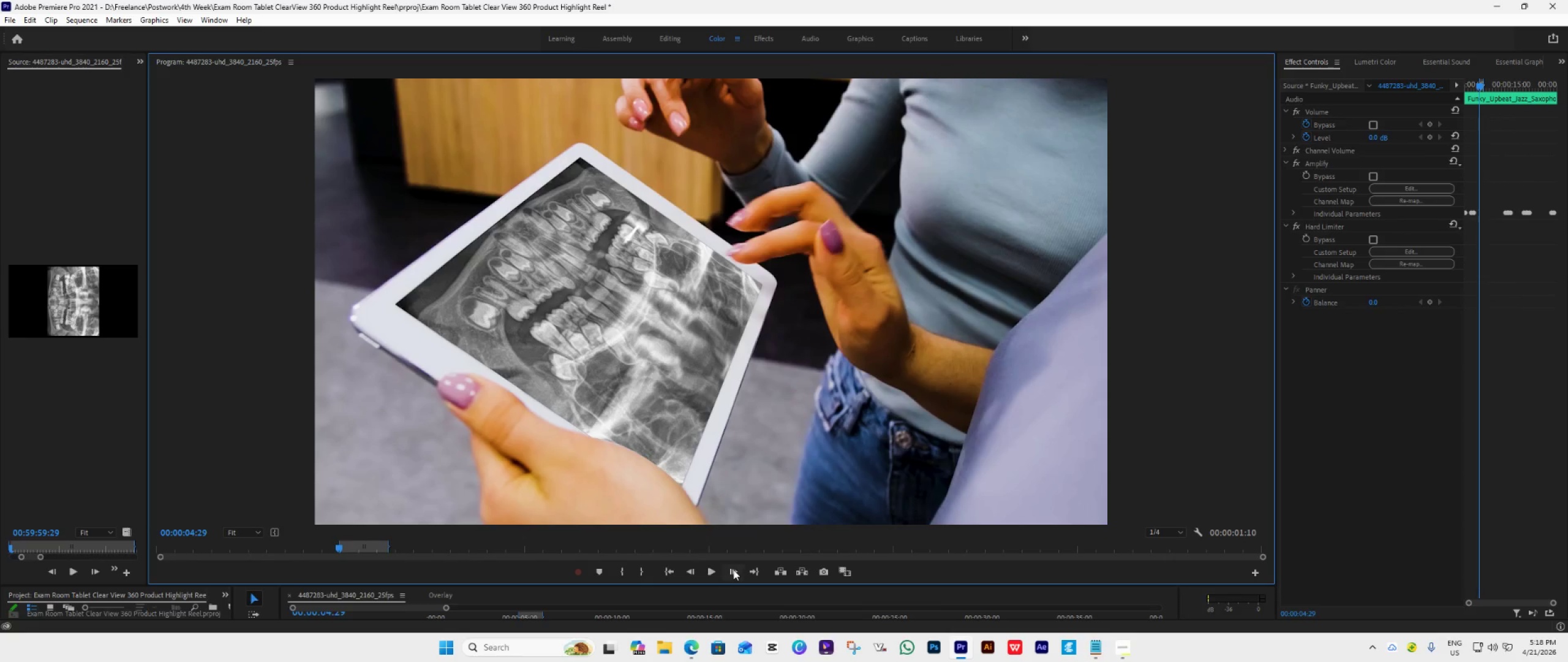 
left_click([732, 570])
 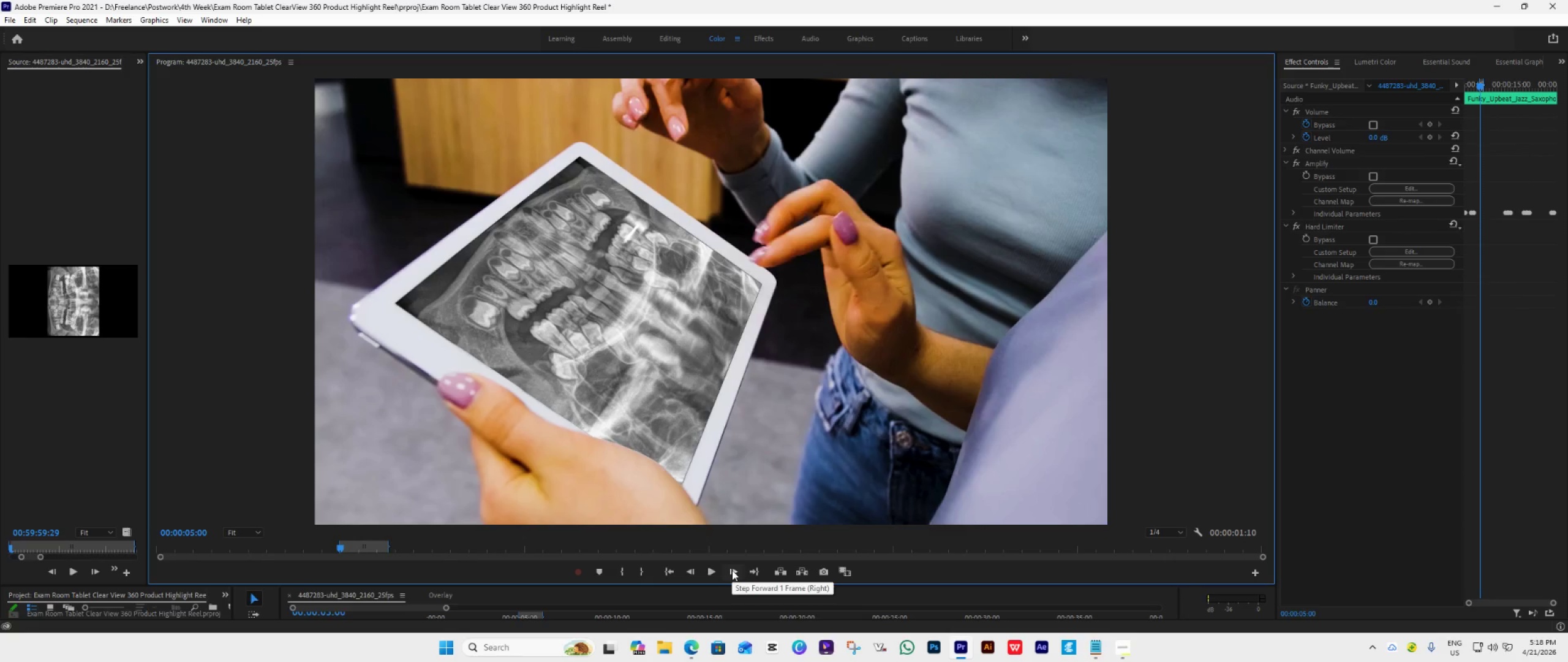 
left_click([732, 570])
 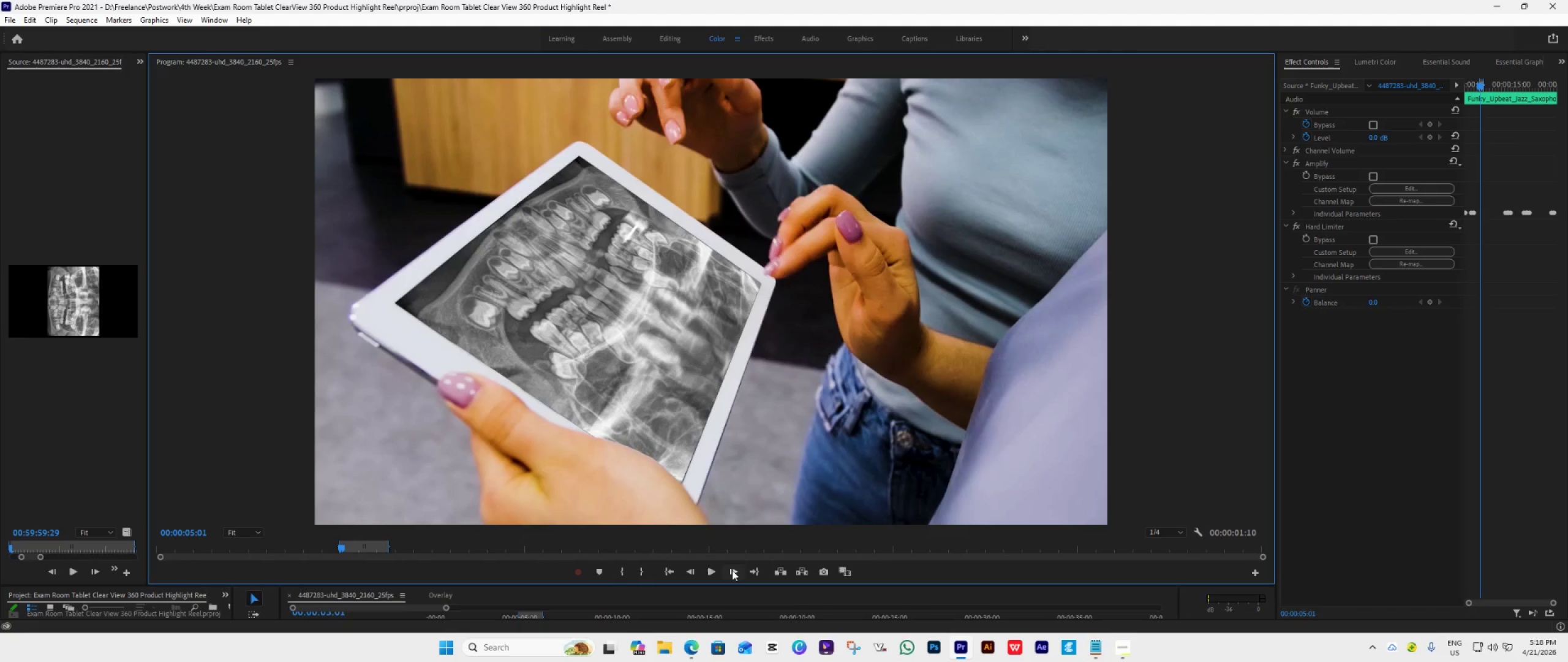 
left_click([732, 570])
 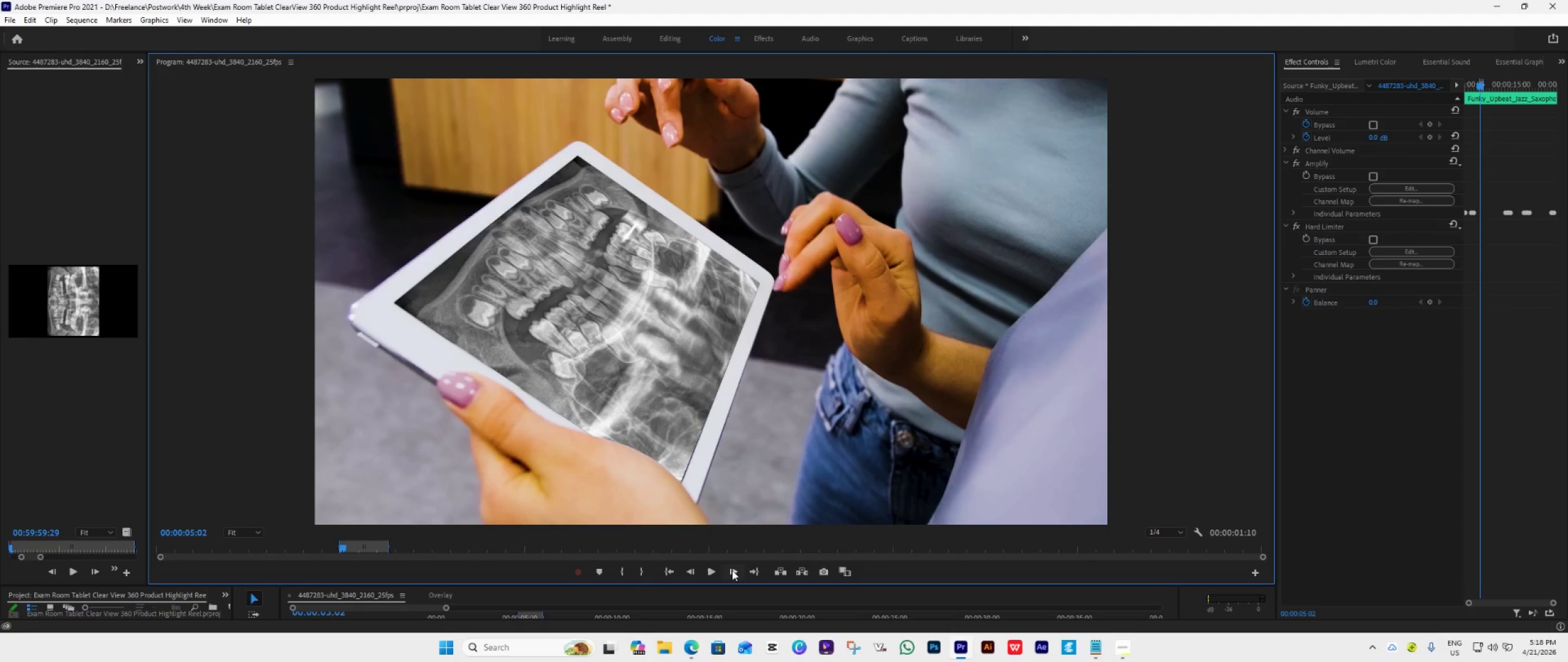 
double_click([732, 570])
 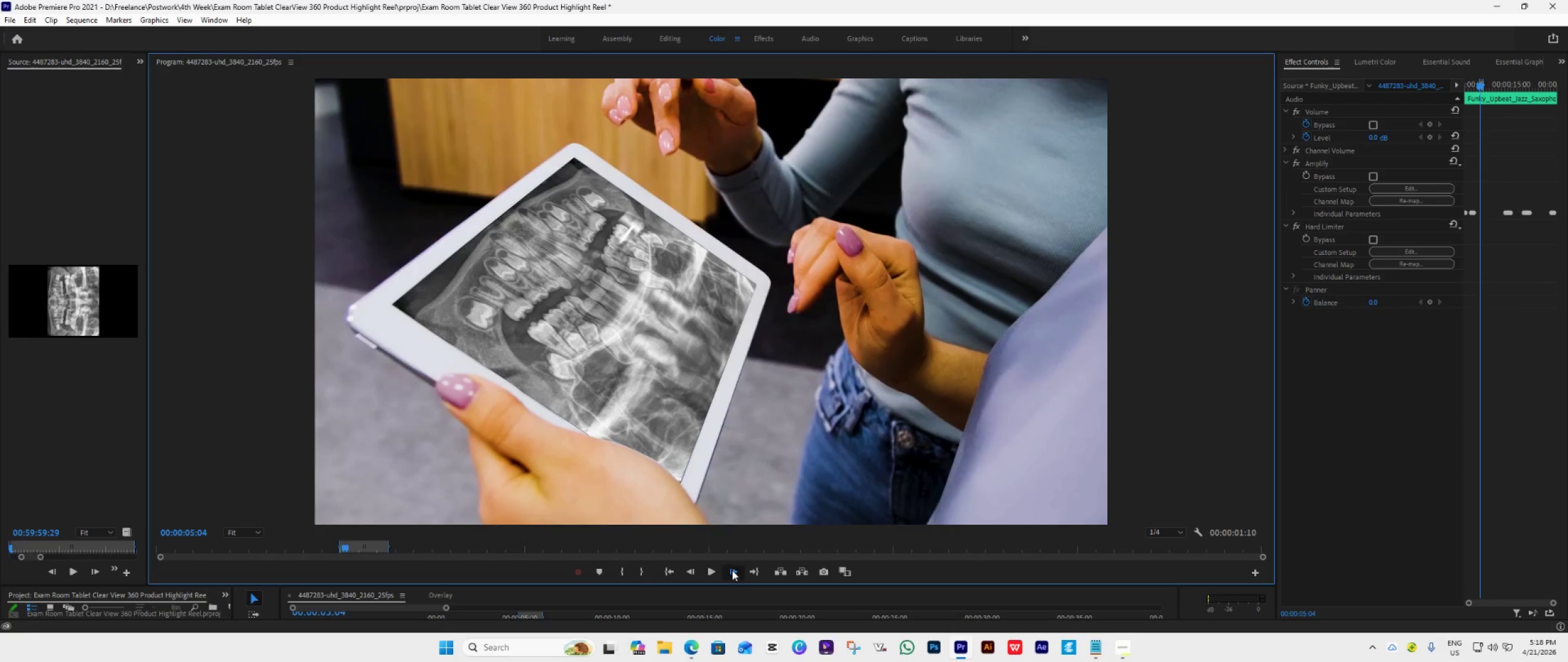 
double_click([732, 570])
 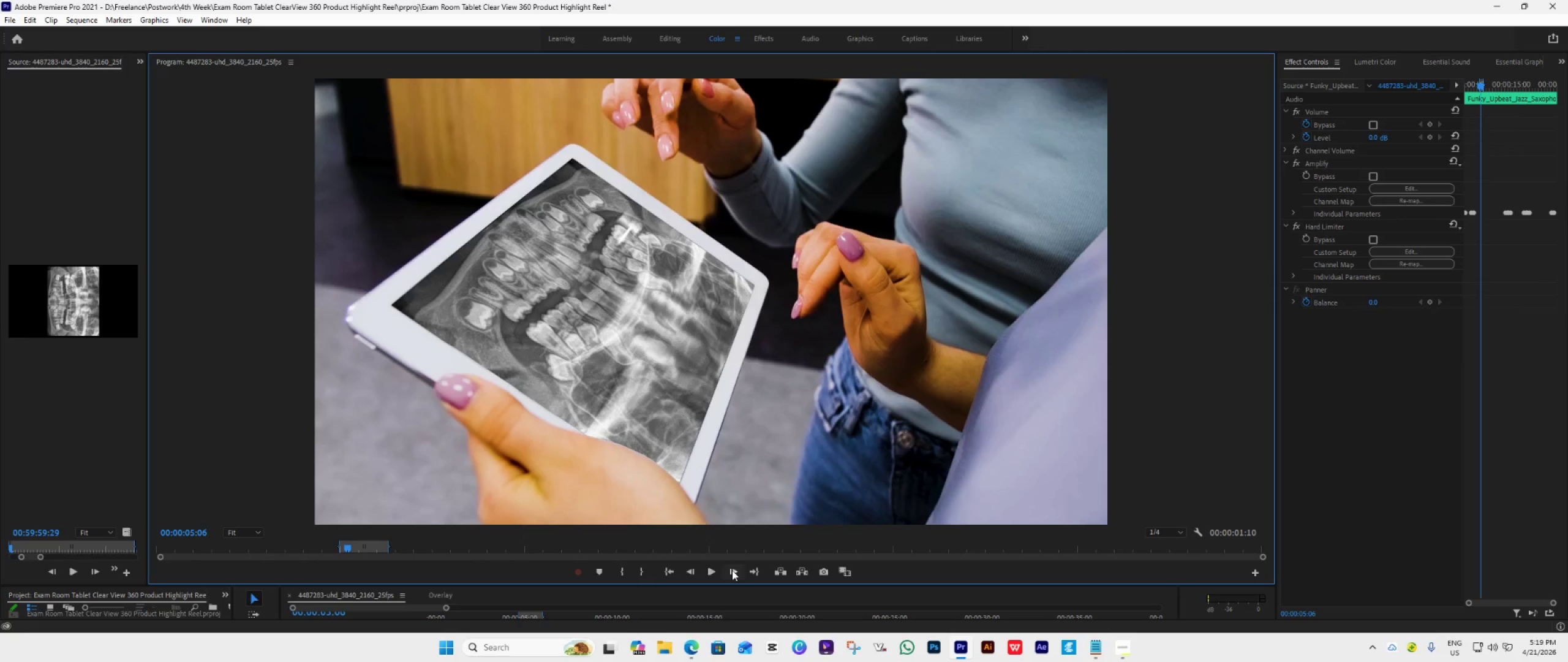 
triple_click([732, 570])
 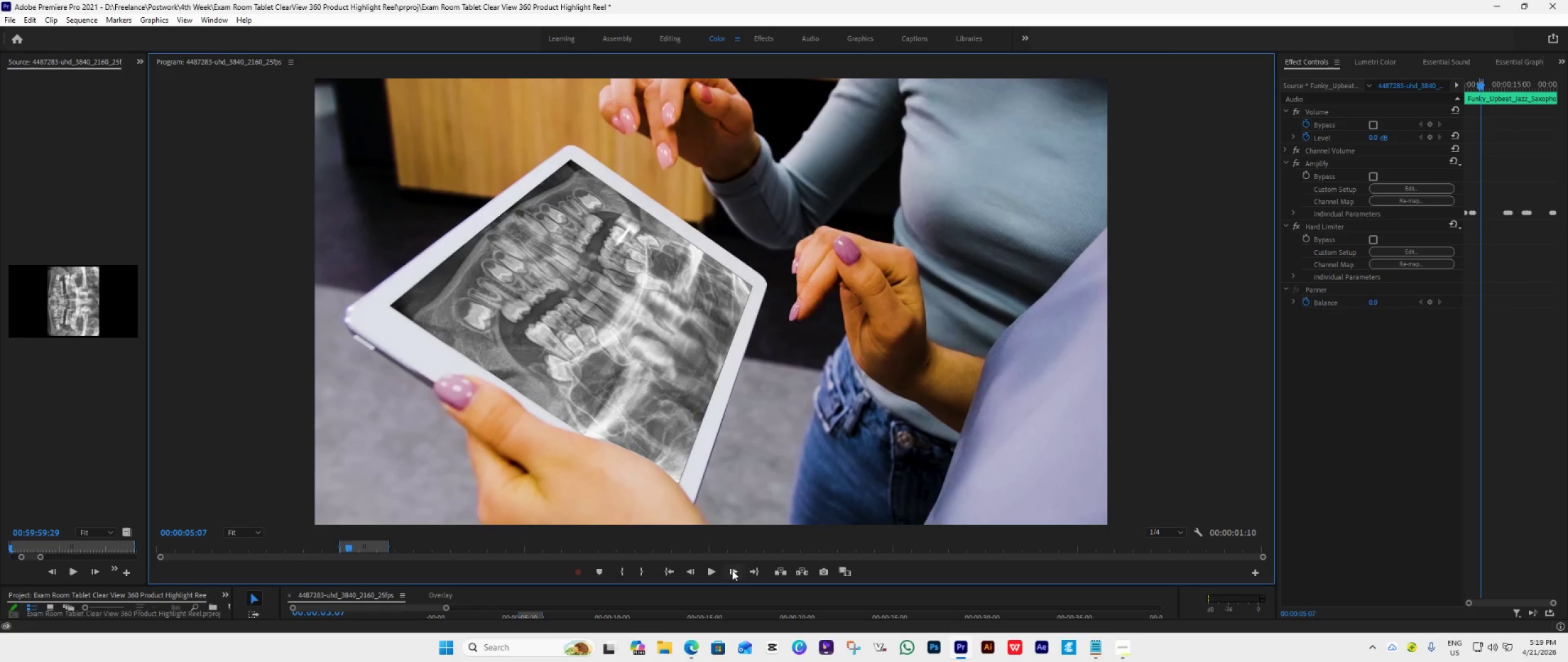 
triple_click([732, 570])
 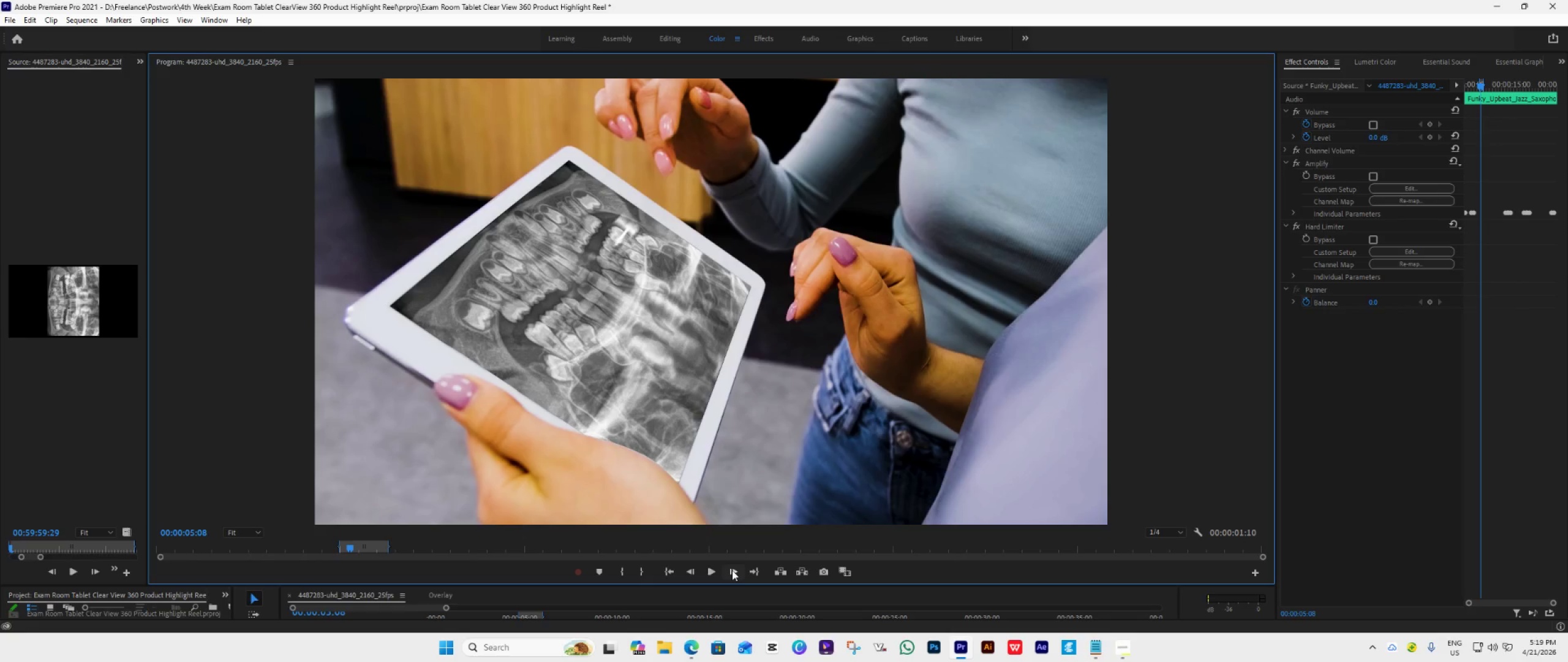 
triple_click([732, 570])
 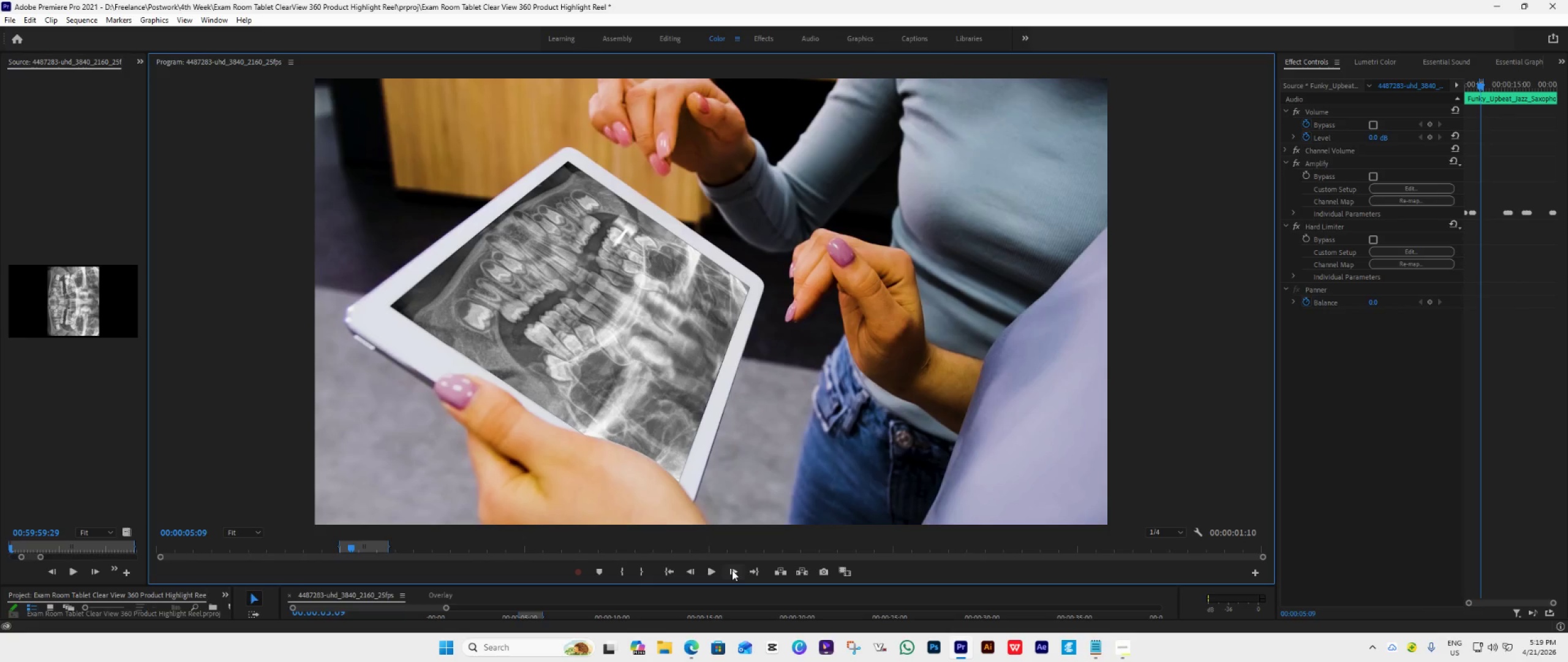 
triple_click([732, 570])
 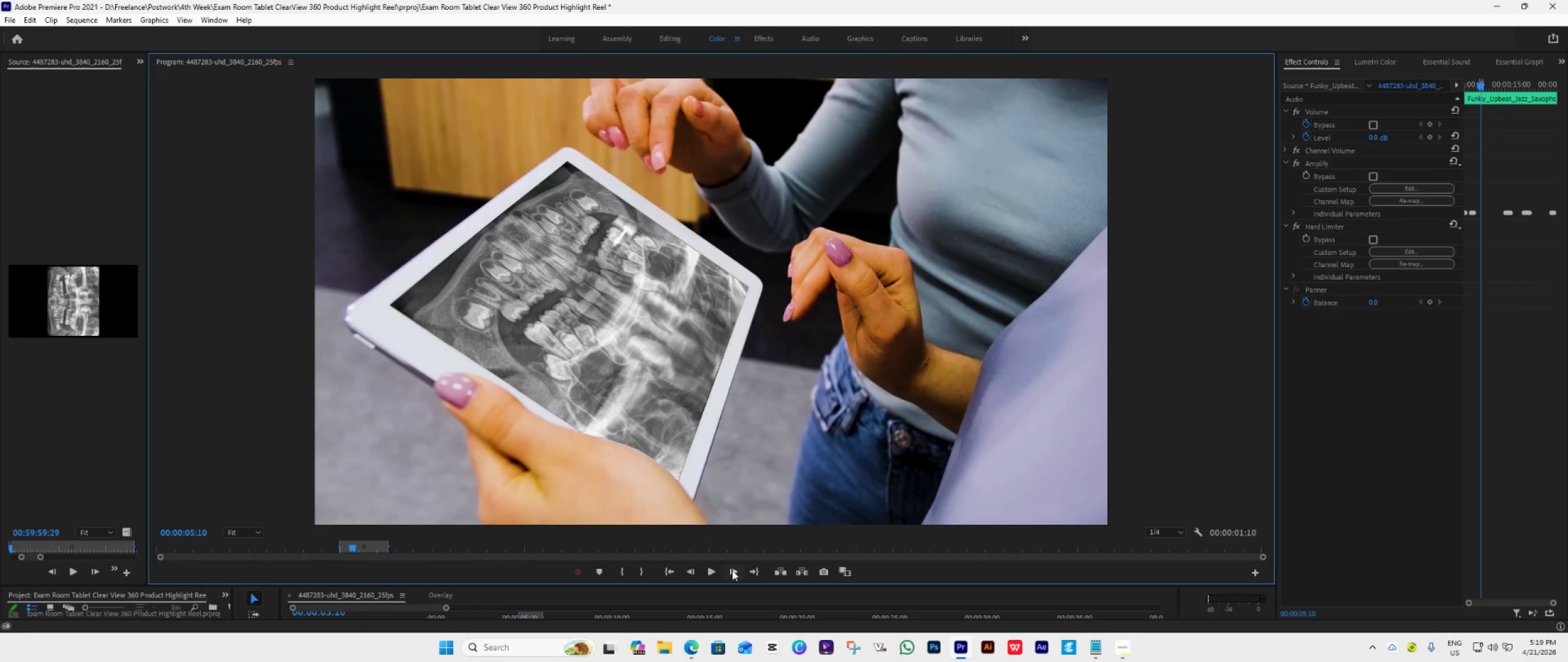 
triple_click([732, 570])
 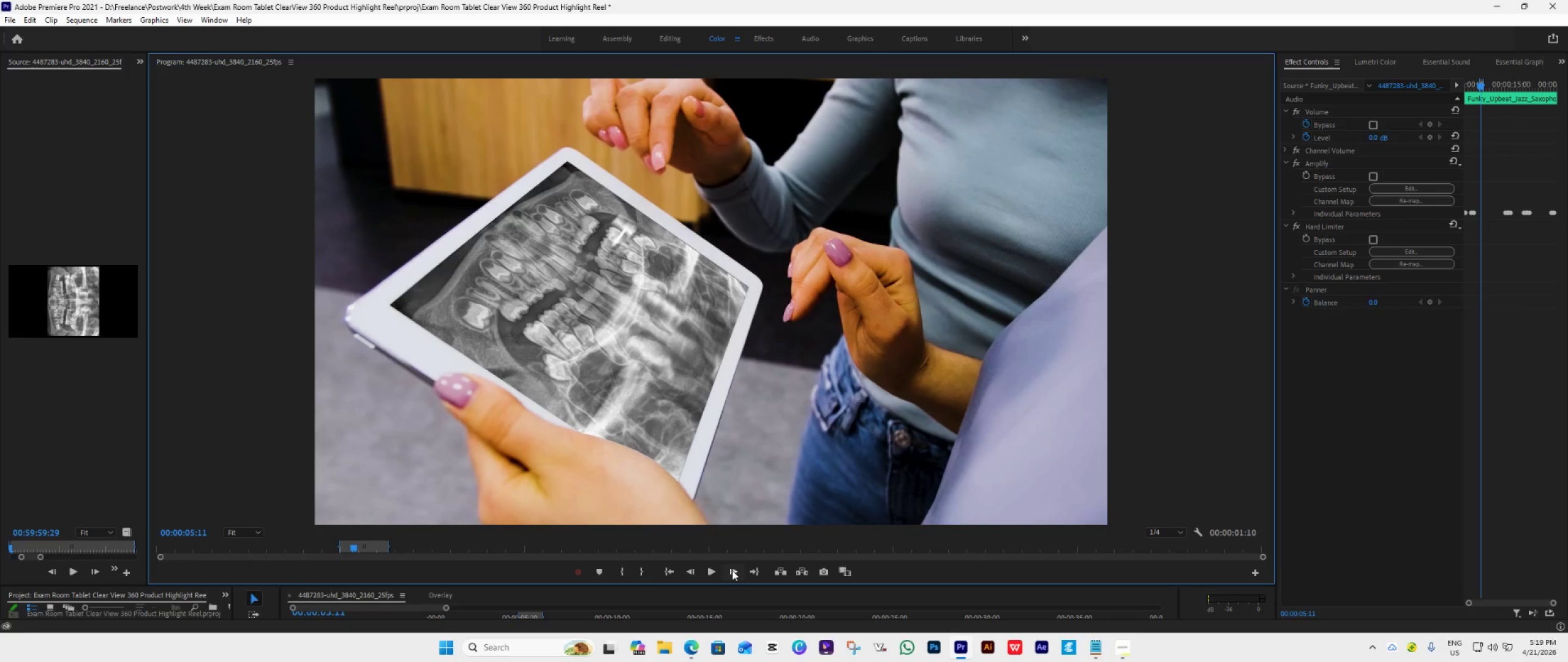 
left_click([732, 570])
 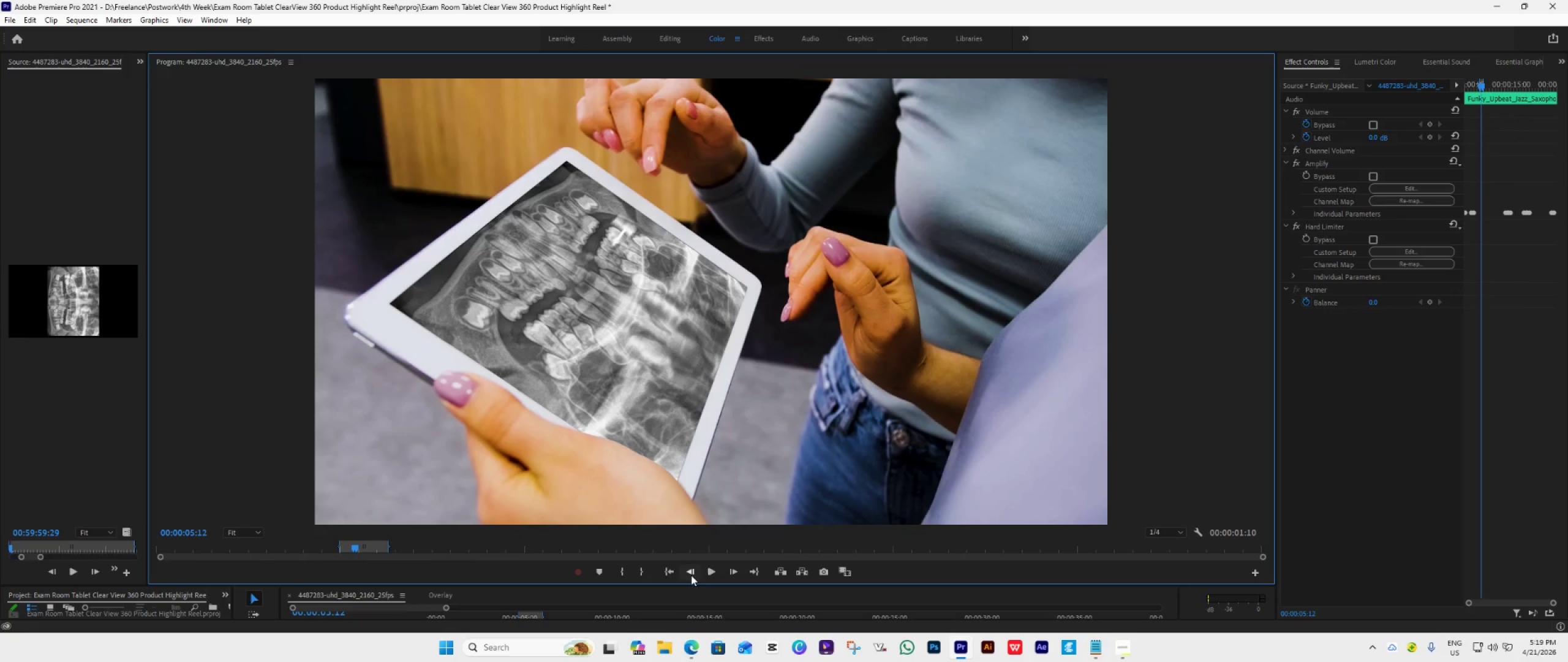 
left_click([687, 572])
 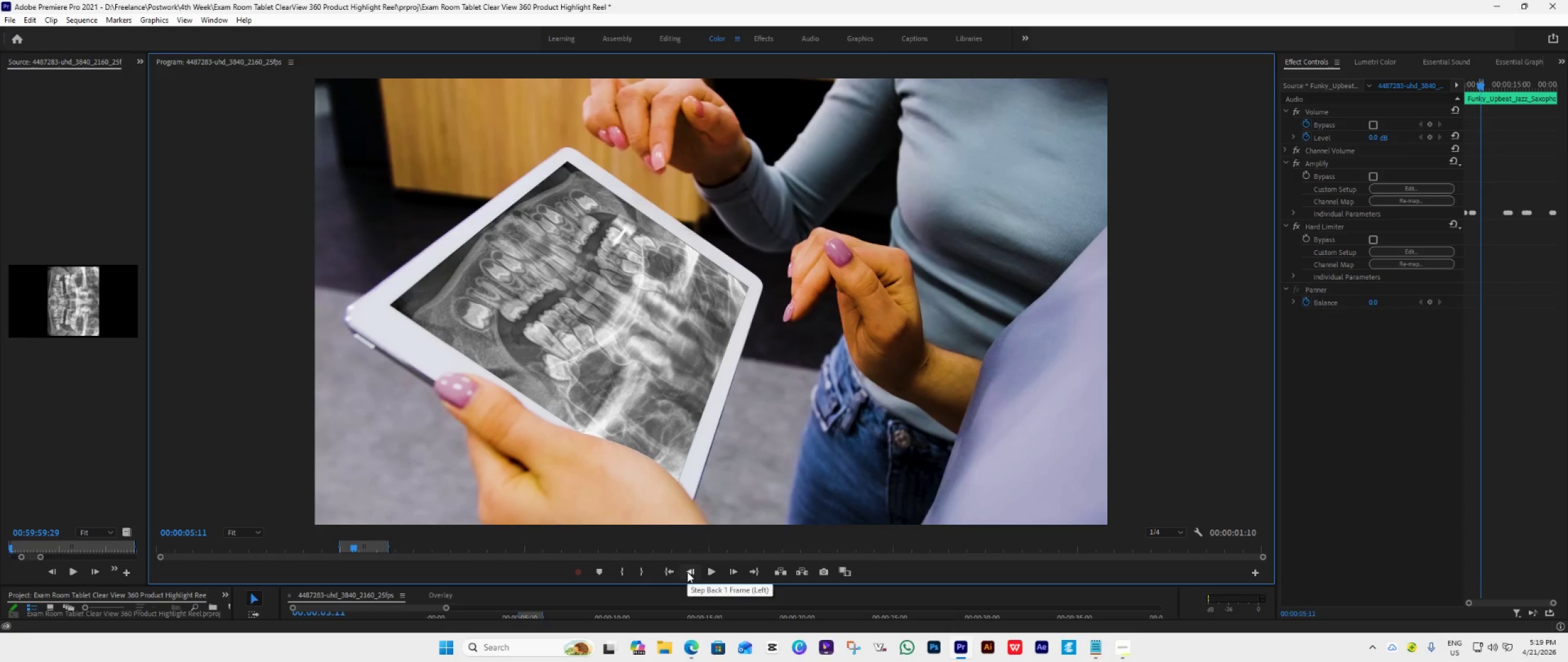 
left_click([687, 572])
 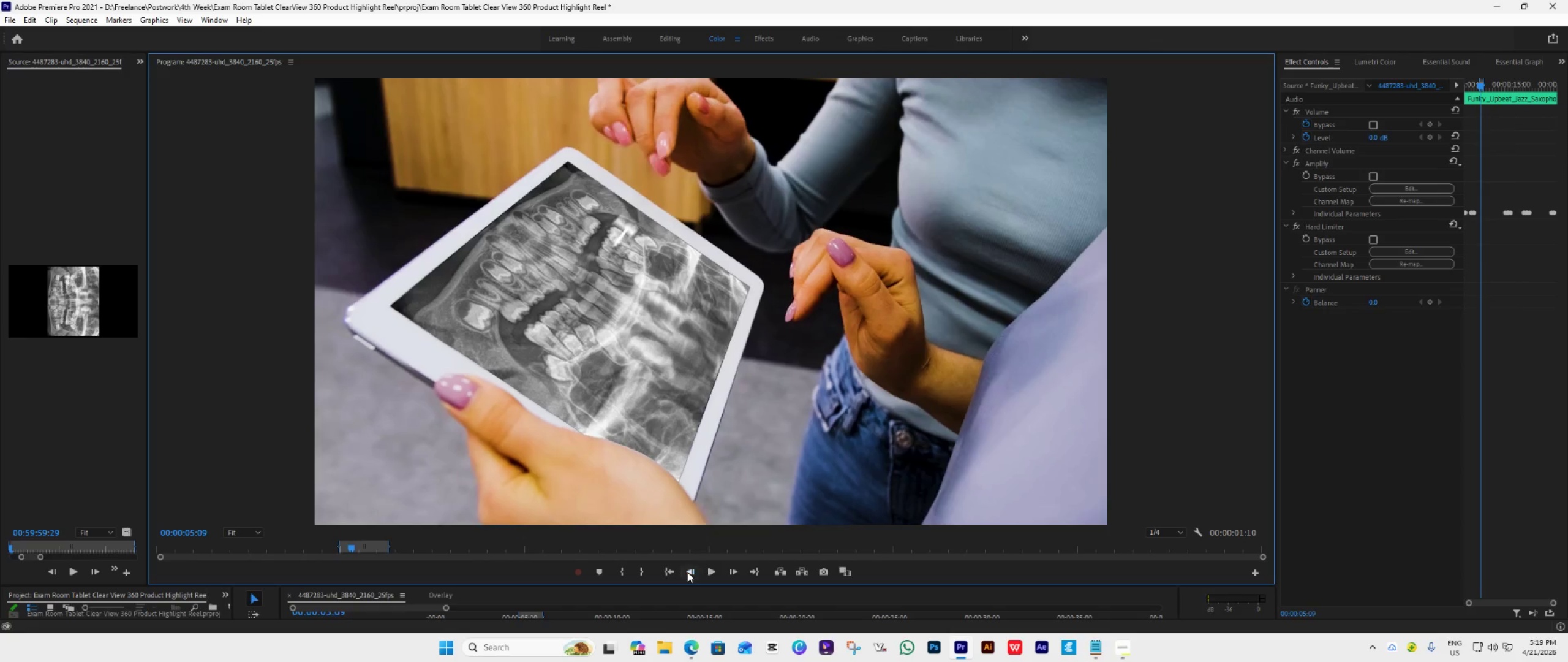 
double_click([687, 572])
 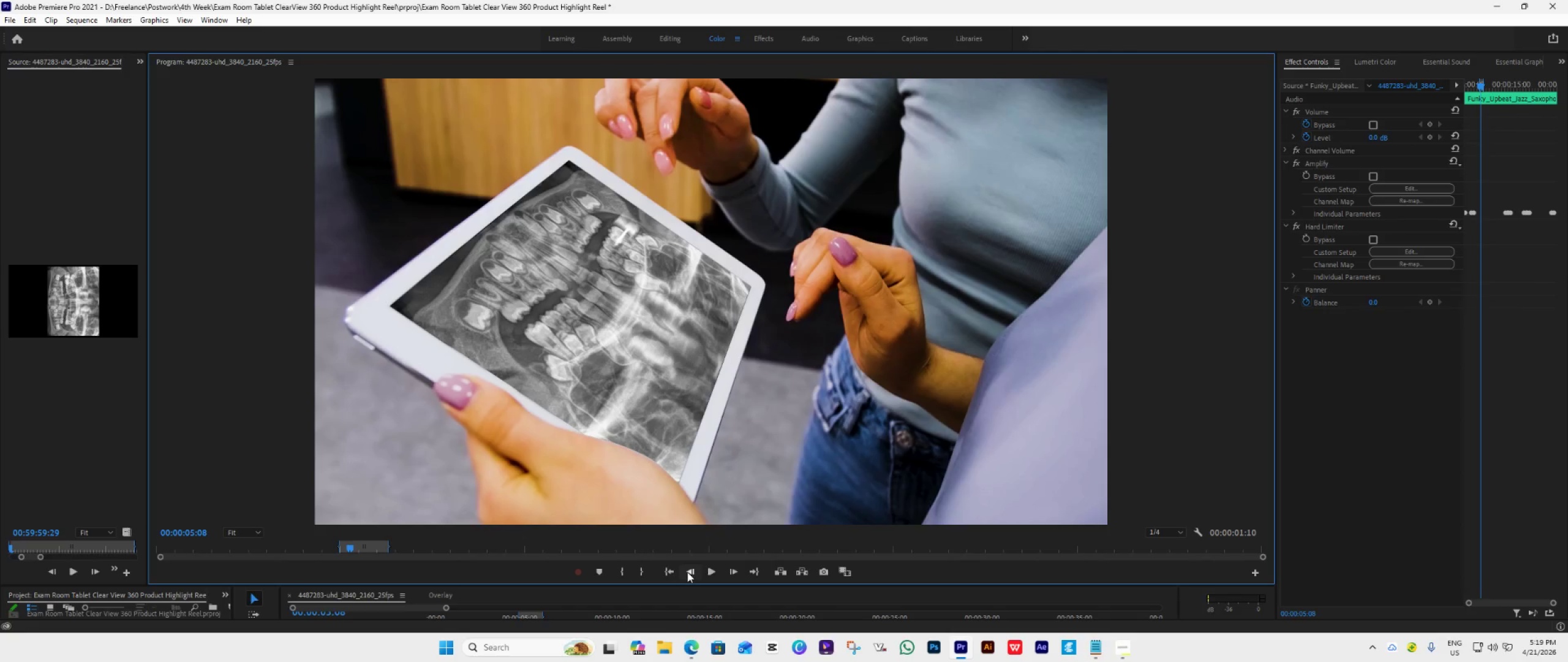 
triple_click([687, 572])
 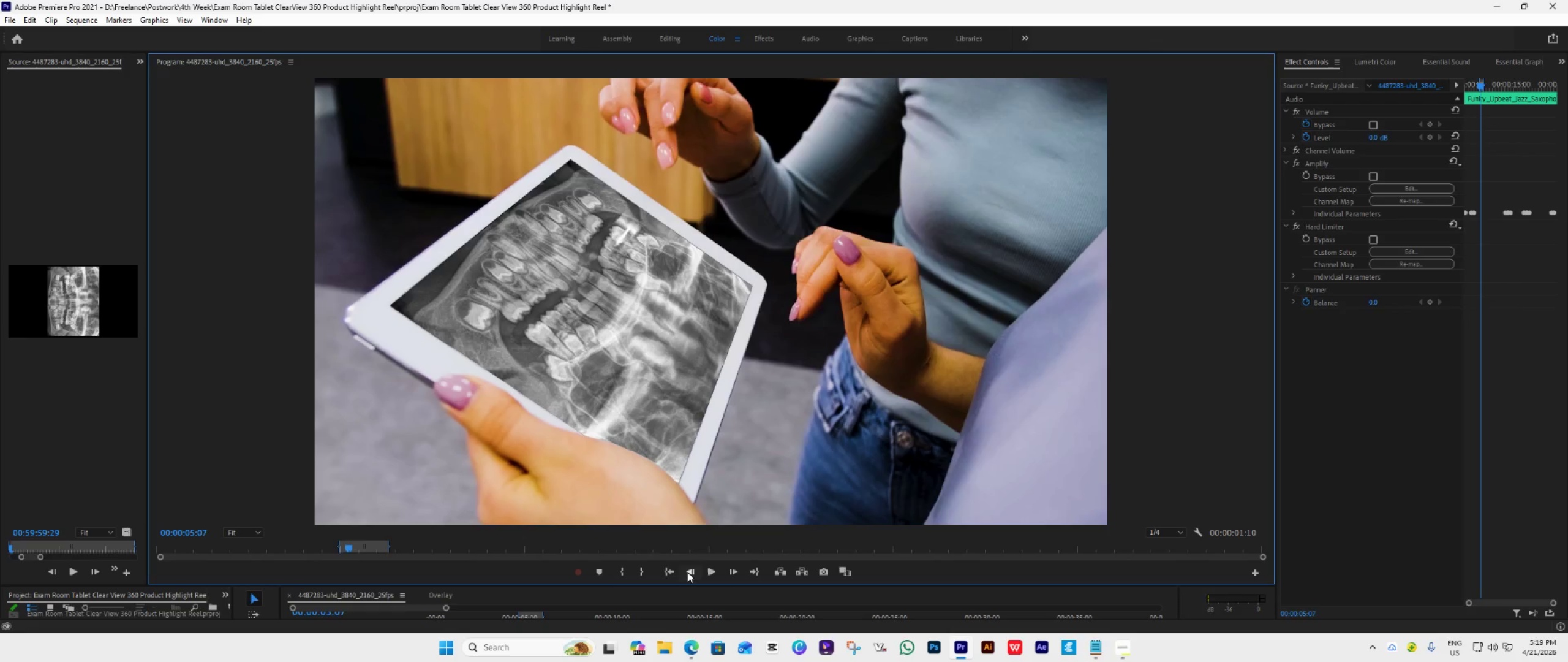 
triple_click([687, 572])
 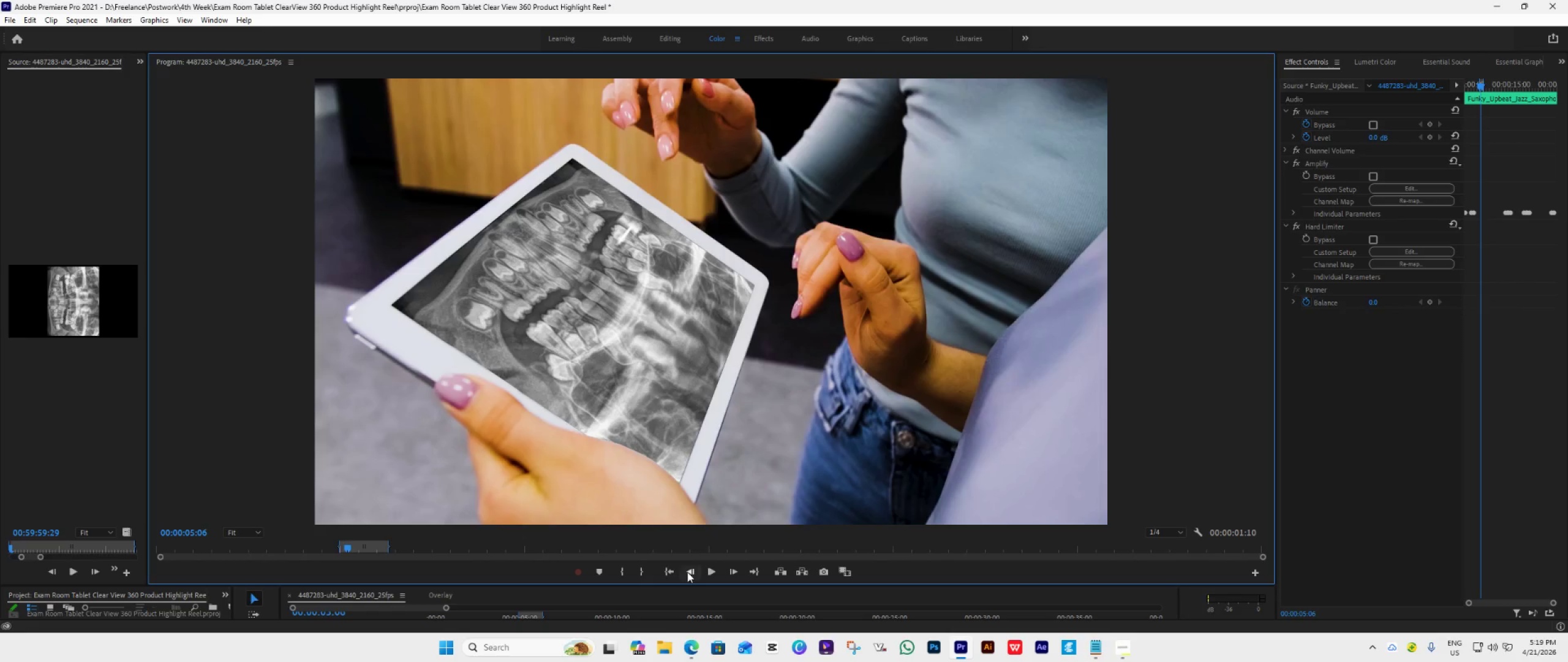 
triple_click([687, 572])
 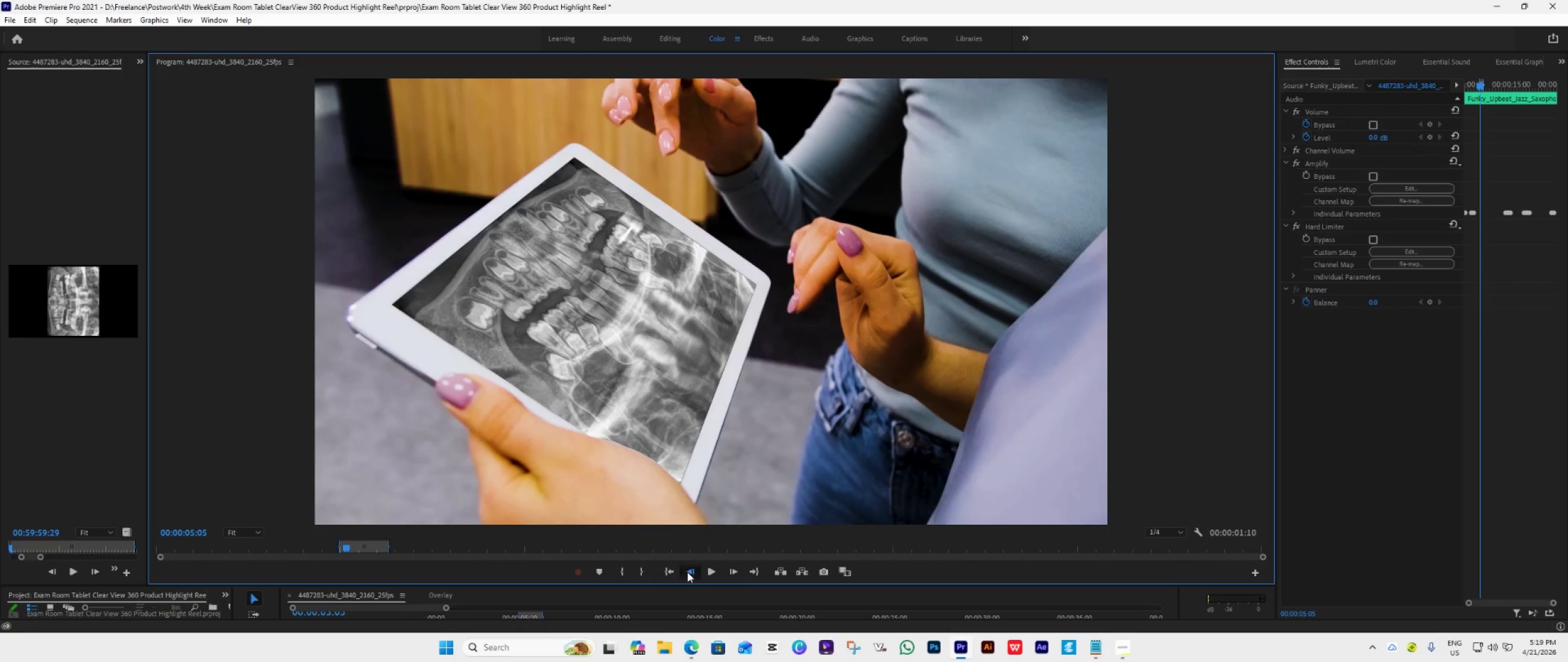 
triple_click([687, 572])
 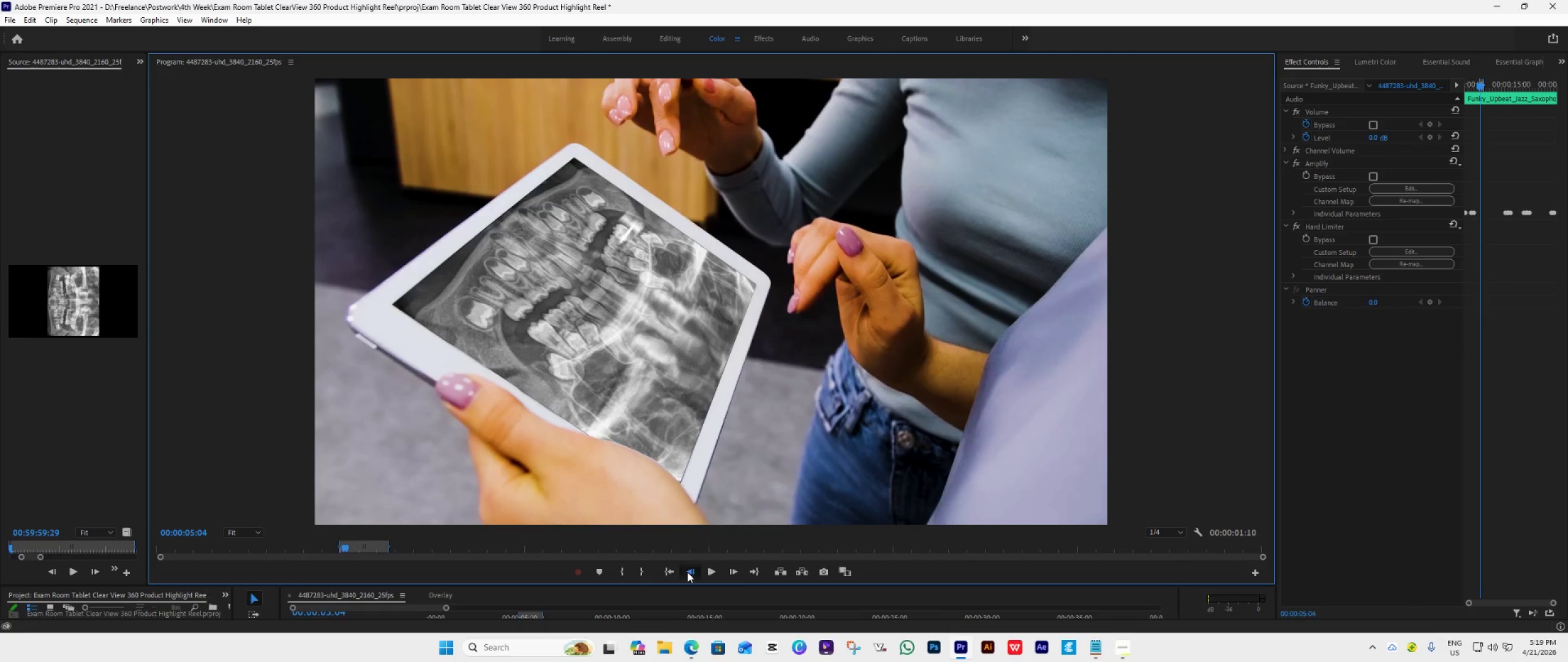 
triple_click([687, 572])
 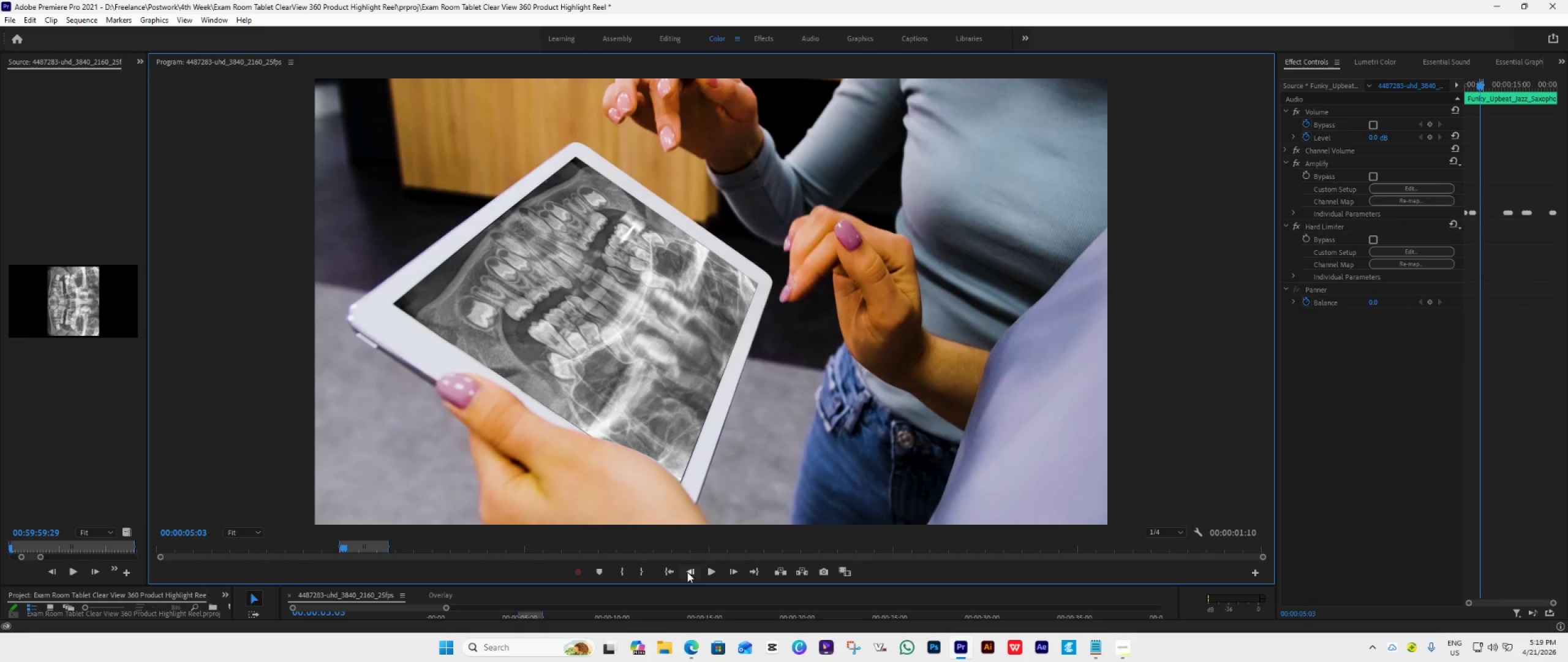 
triple_click([687, 572])
 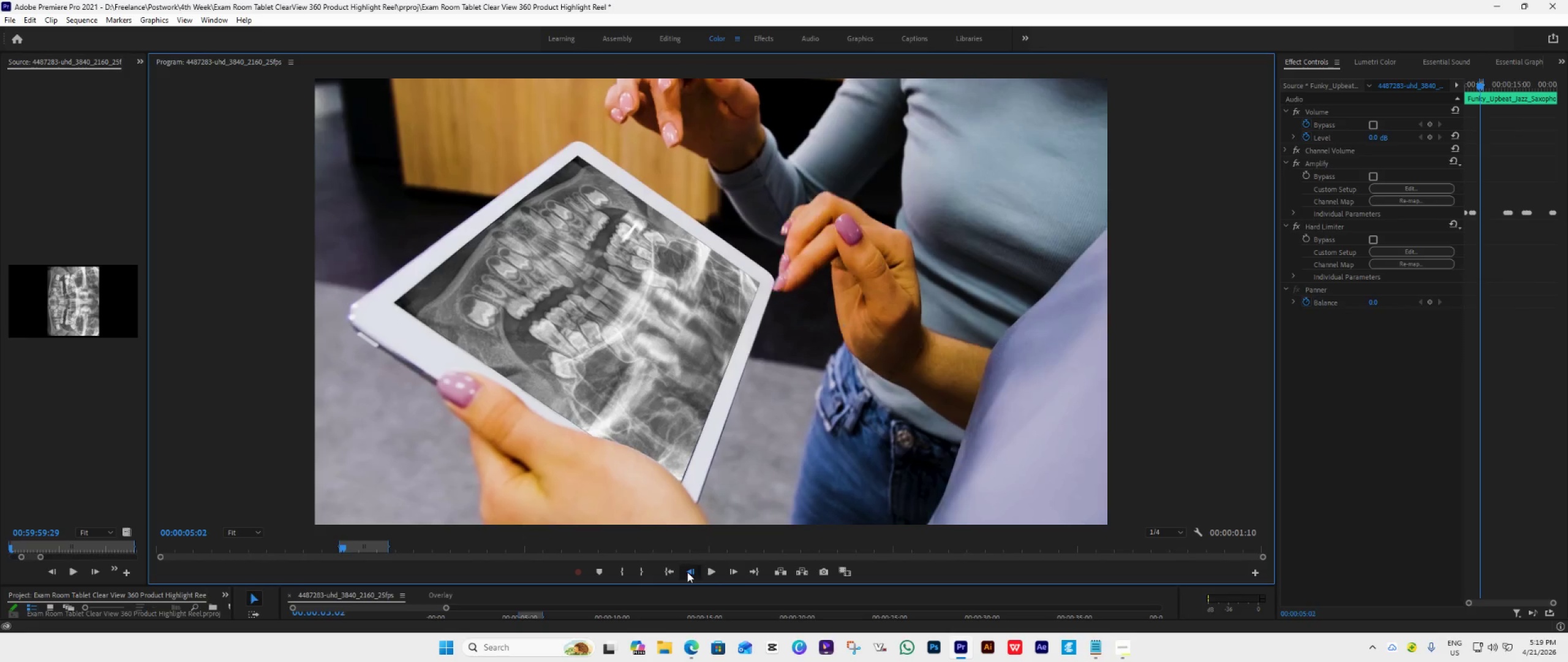 
triple_click([687, 572])
 